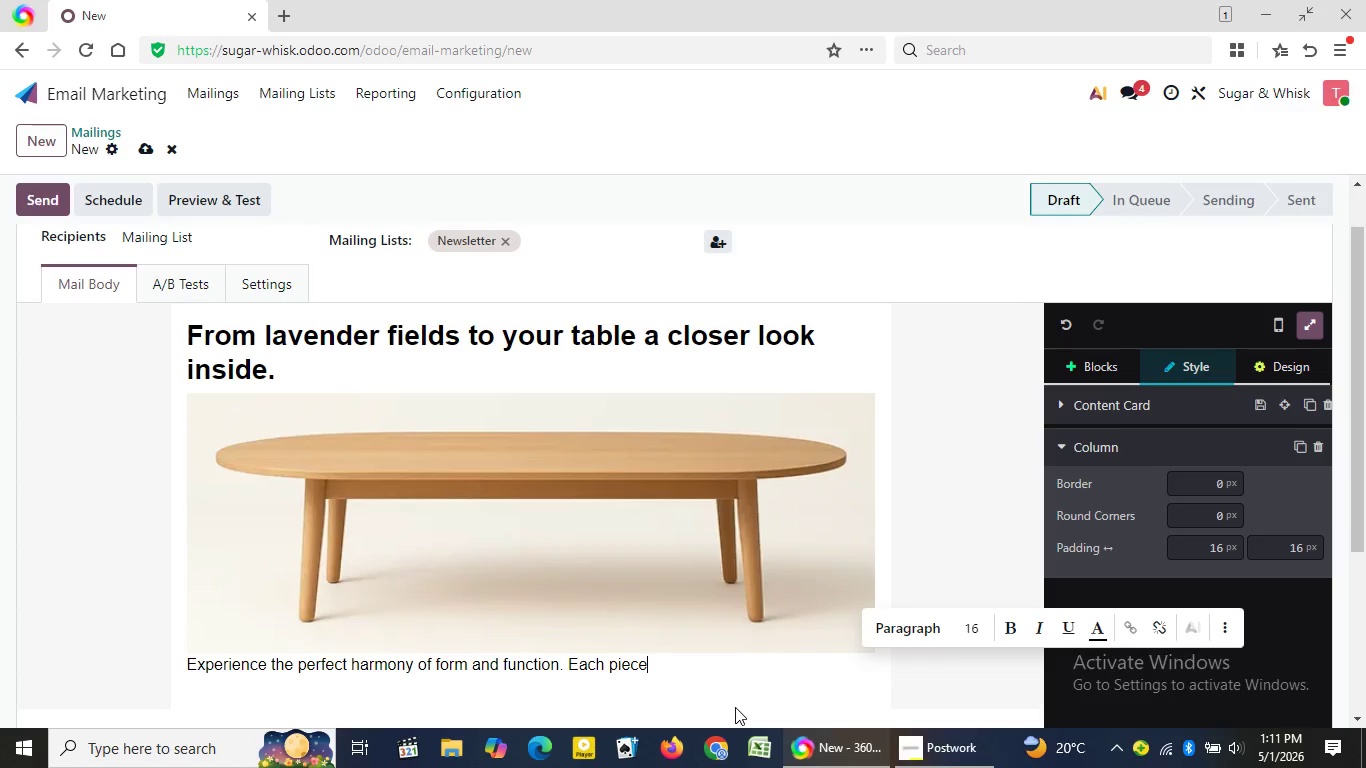 
key(Backspace)
 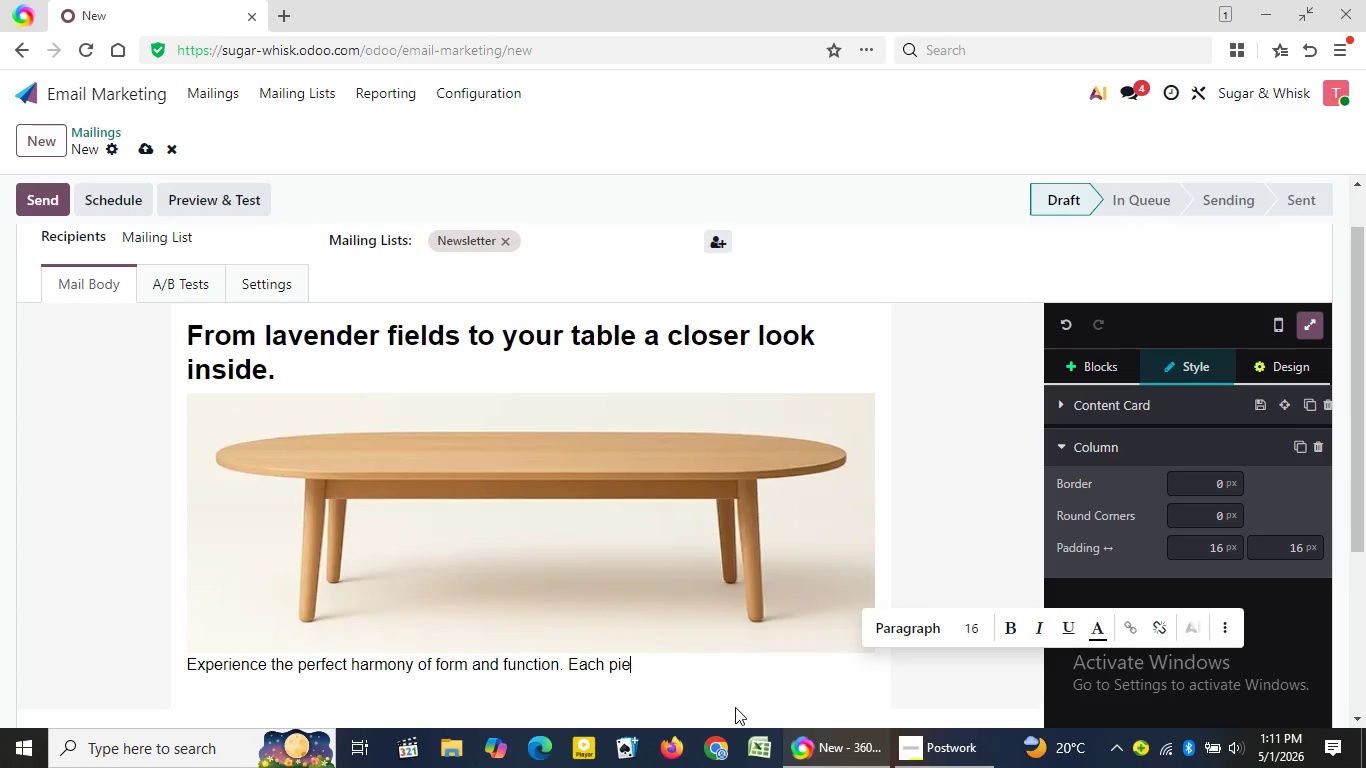 
key(Backspace)
 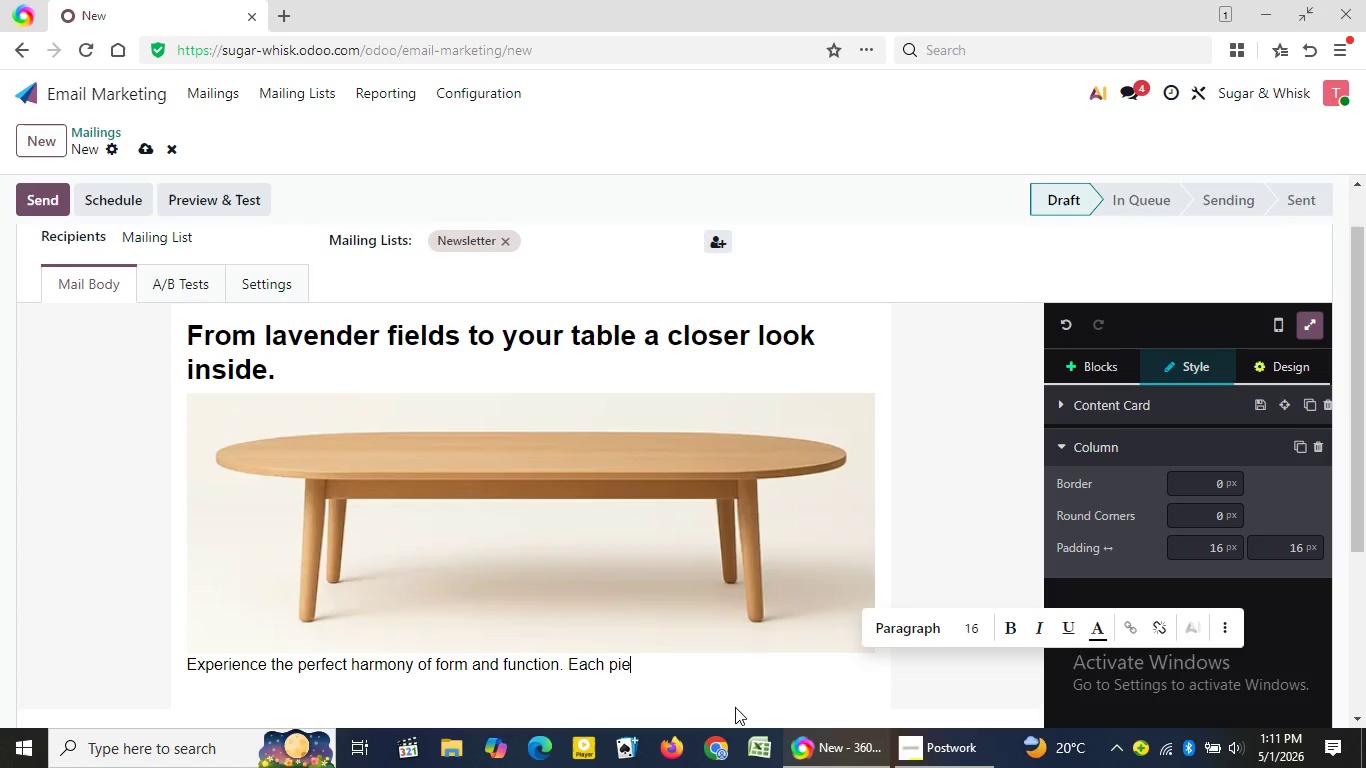 
key(Backspace)
 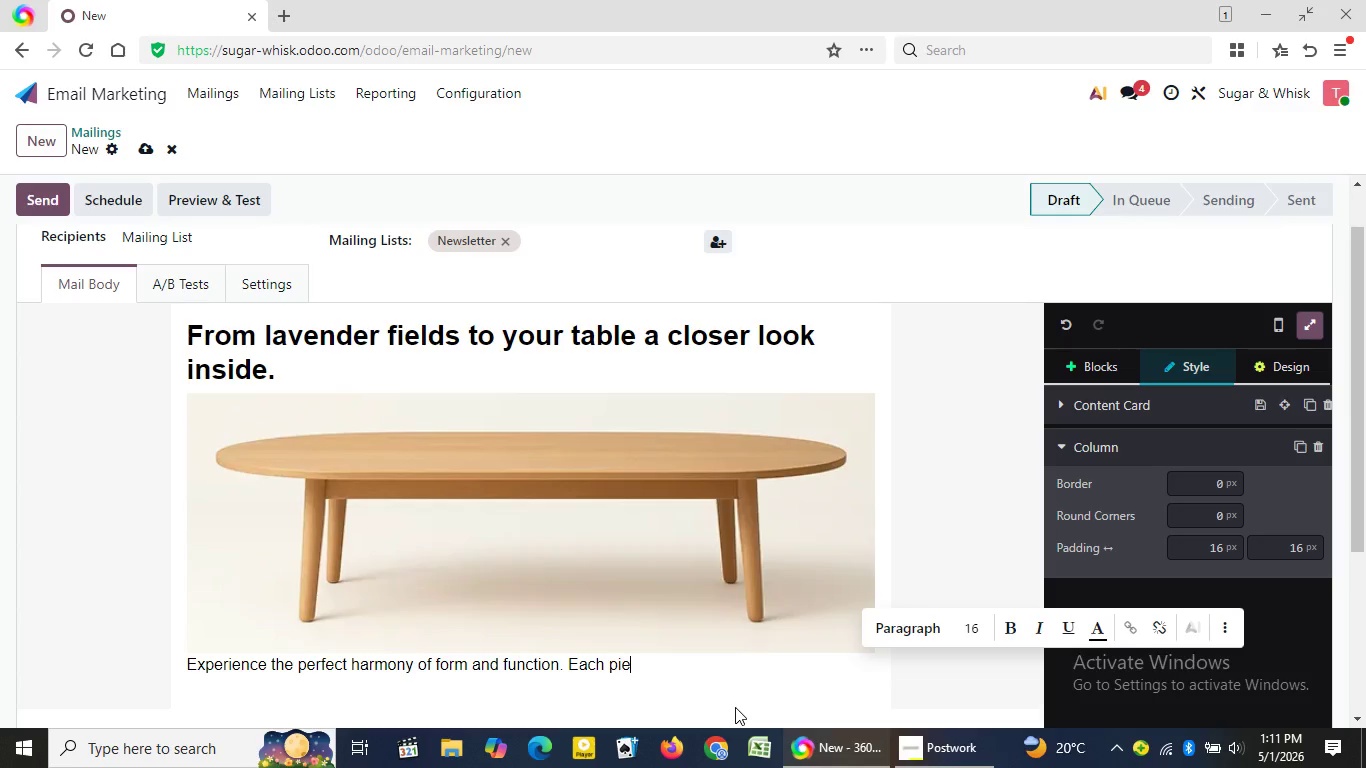 
key(Backspace)
 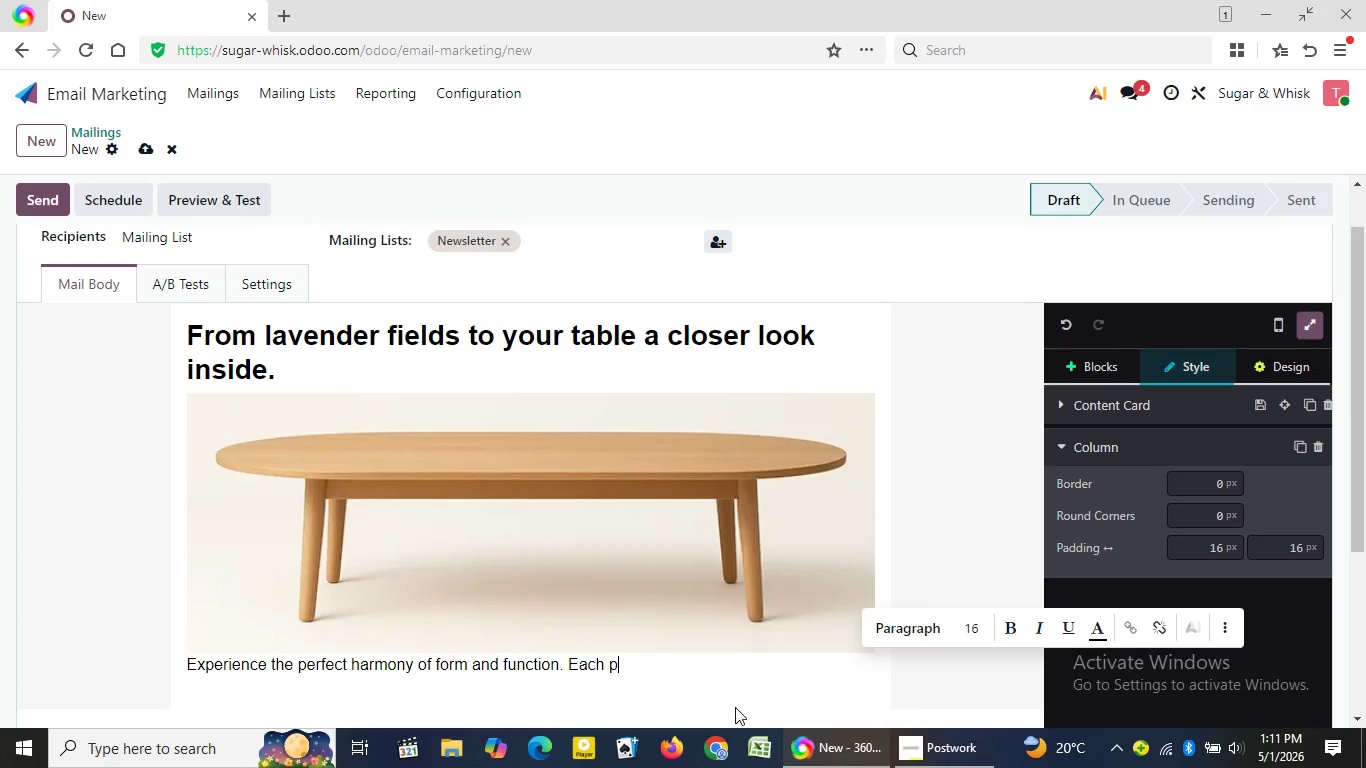 
key(Backspace)
 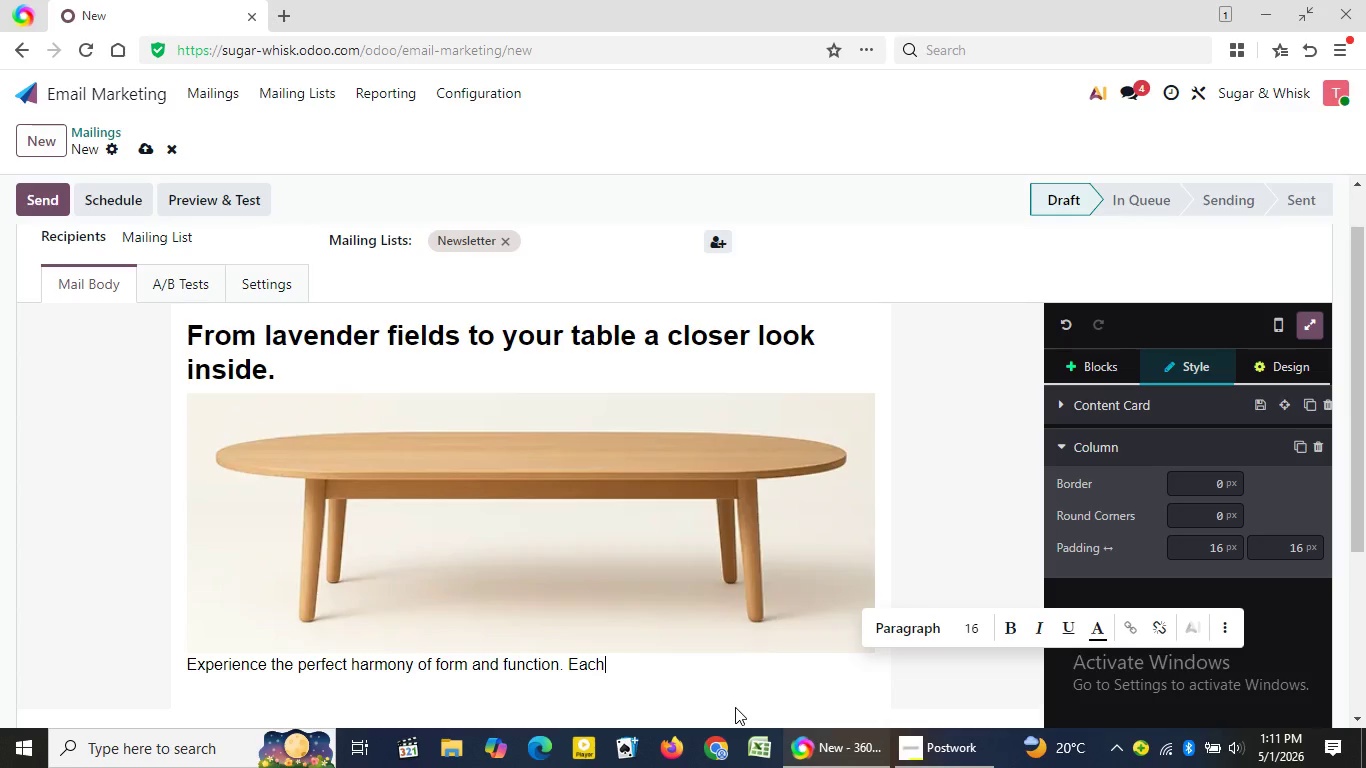 
key(Backspace)
 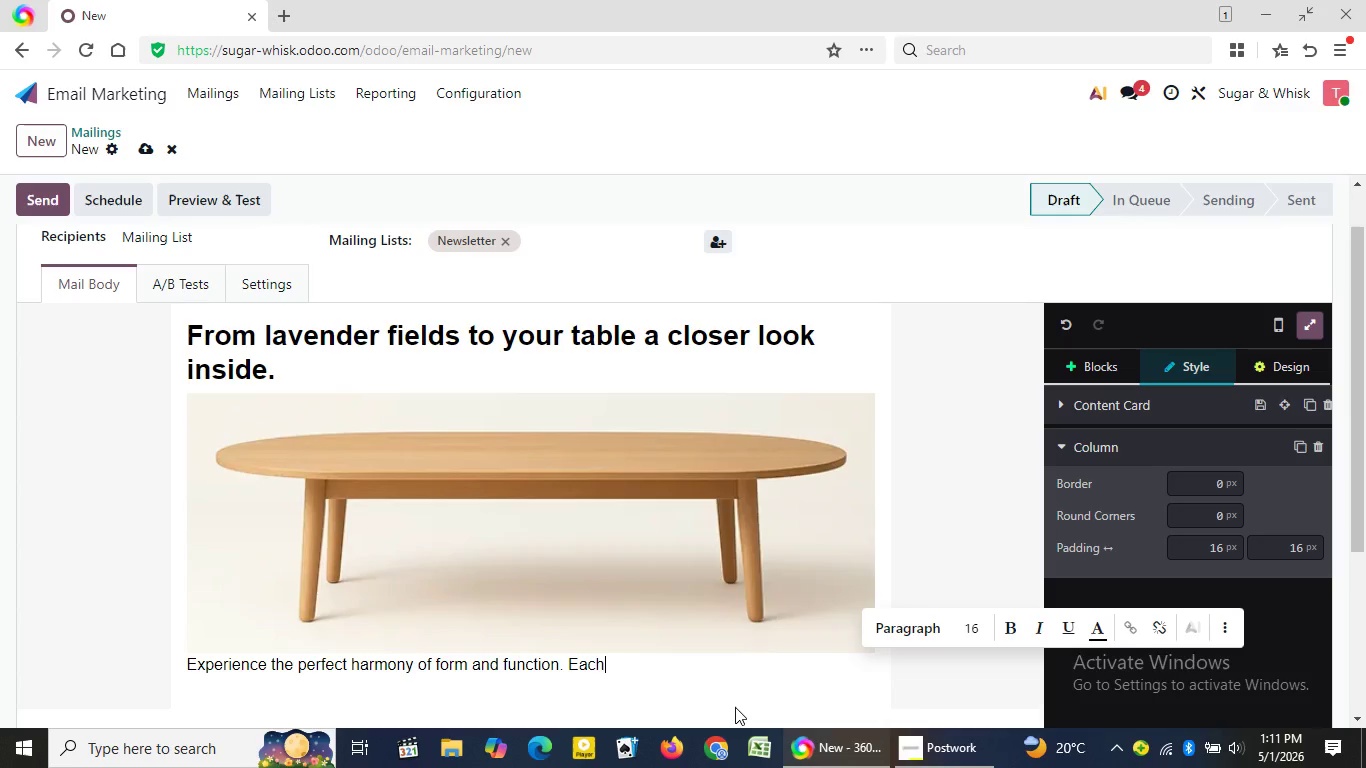 
key(Backspace)
 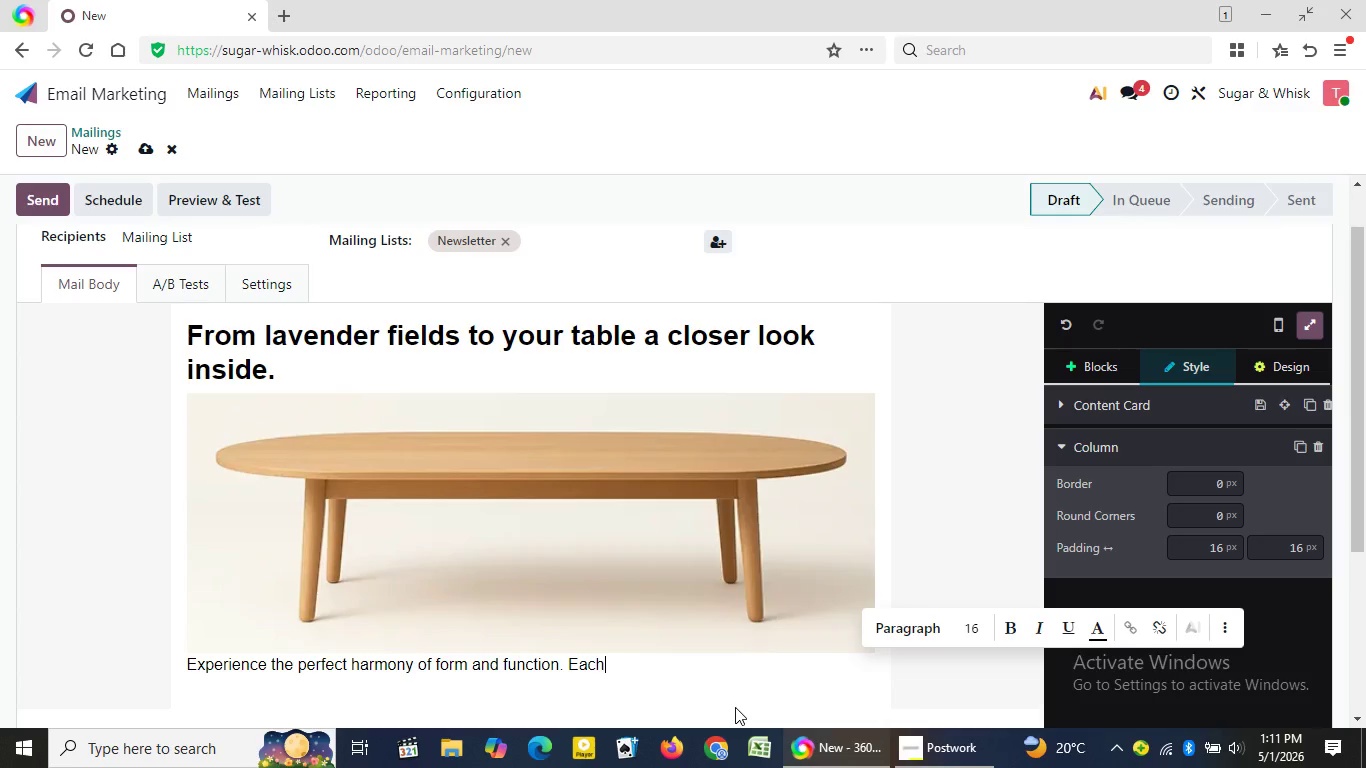 
key(Backspace)
 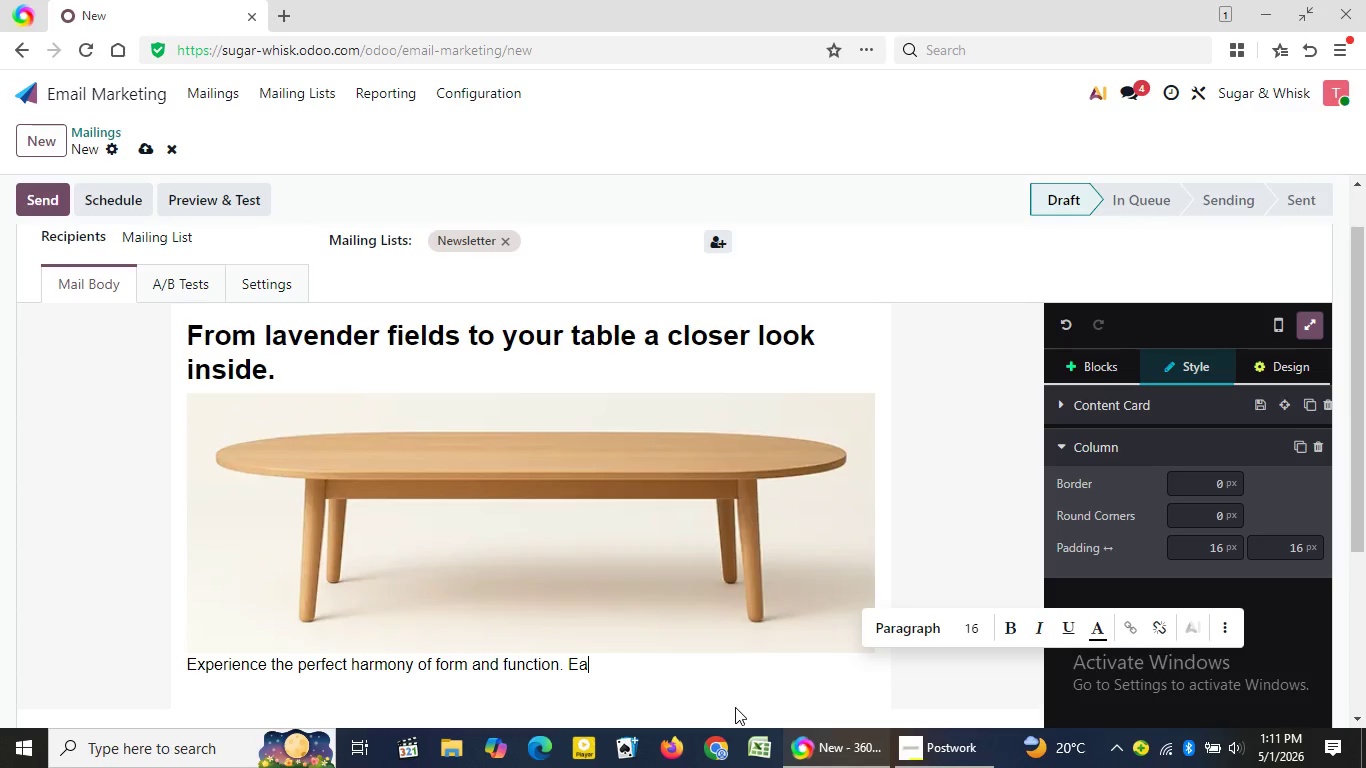 
key(Backspace)
 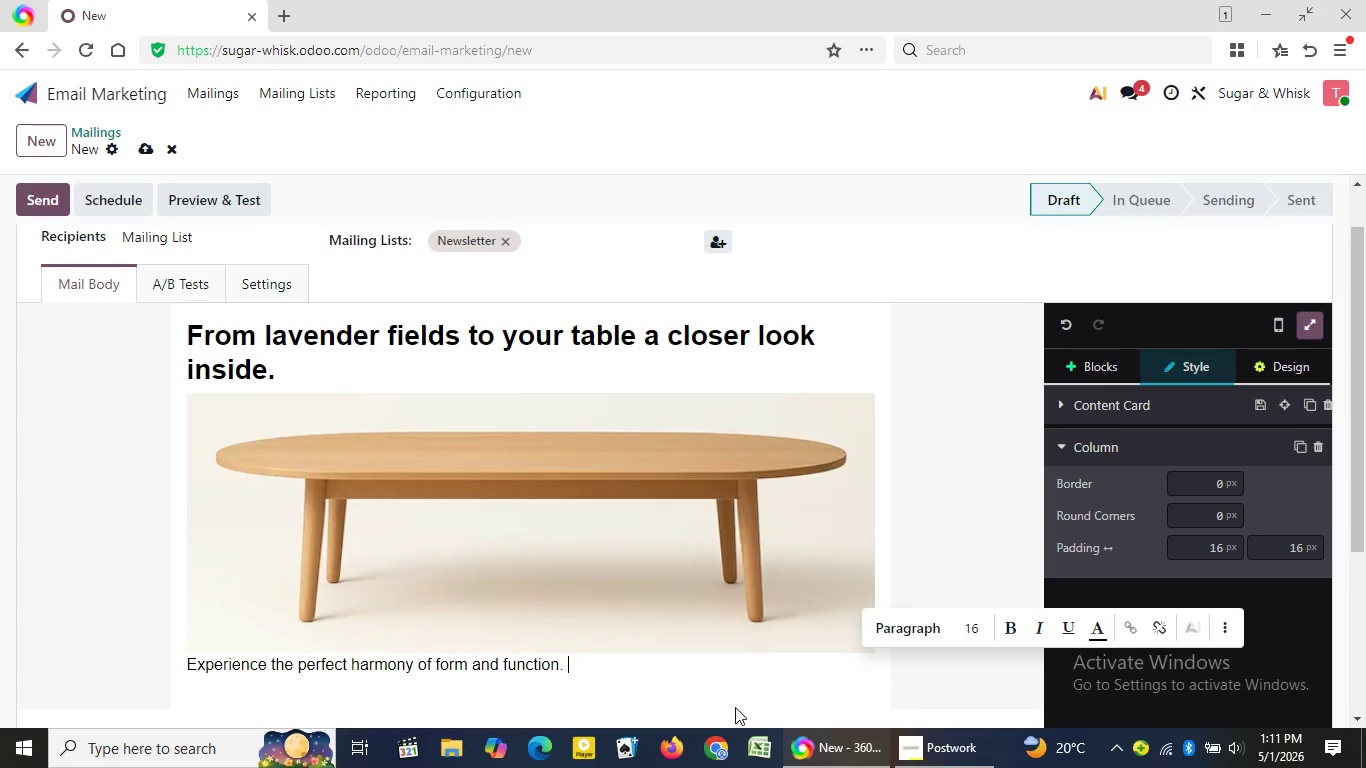 
key(Backspace)
 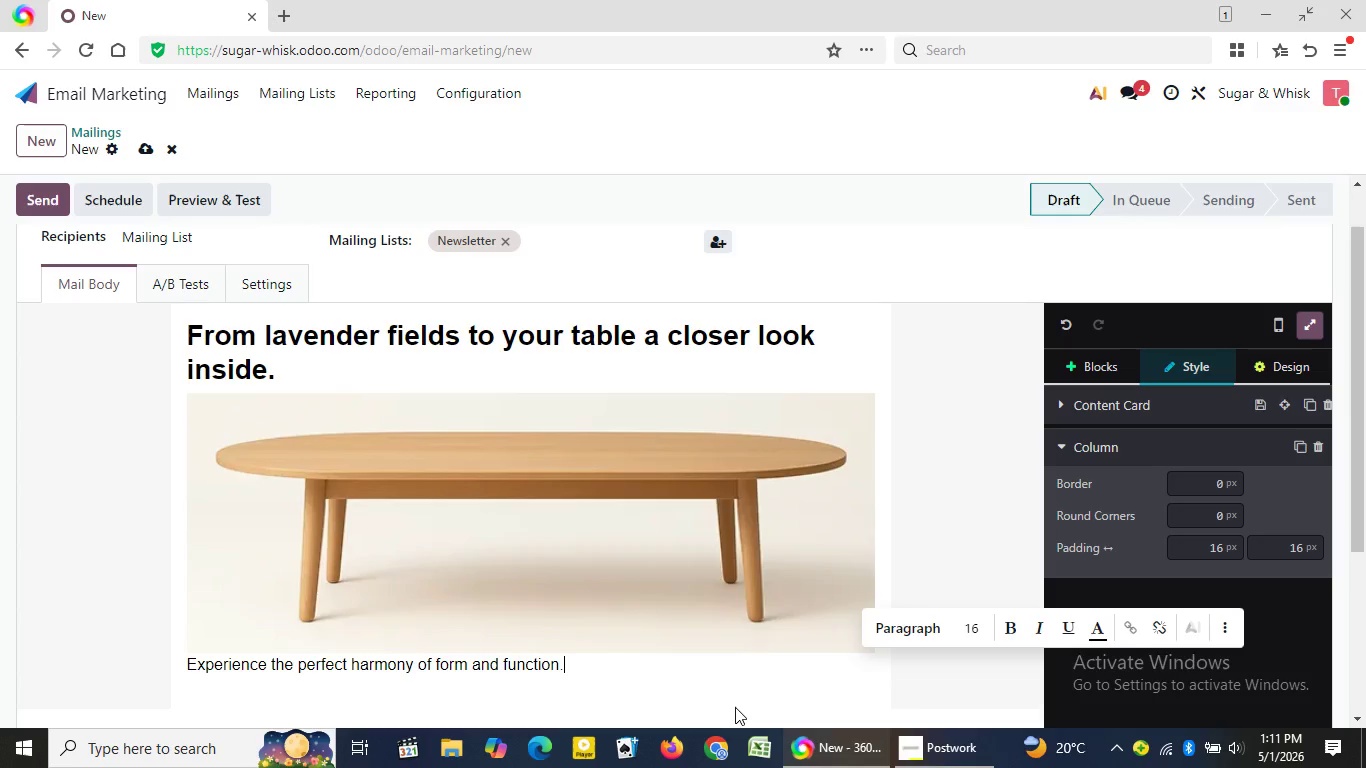 
key(Backspace)
 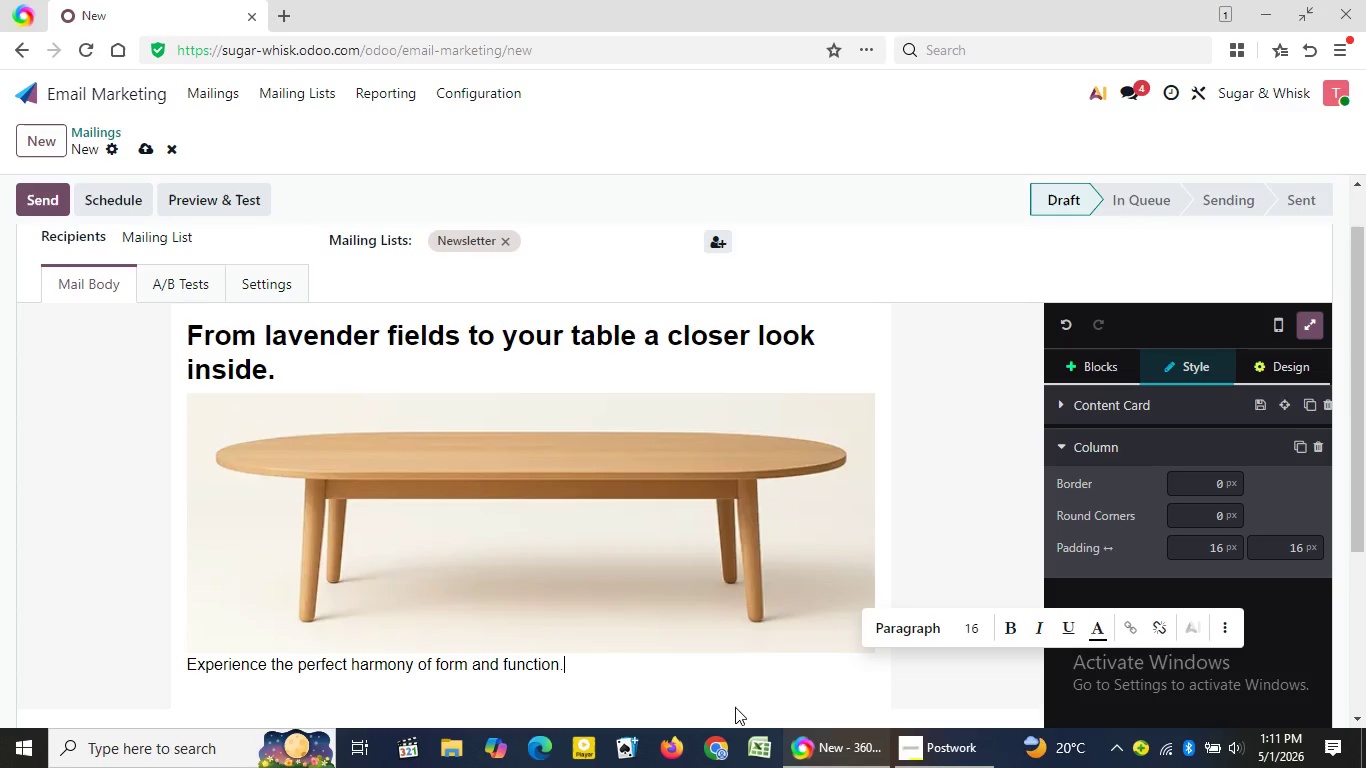 
key(Backspace)
 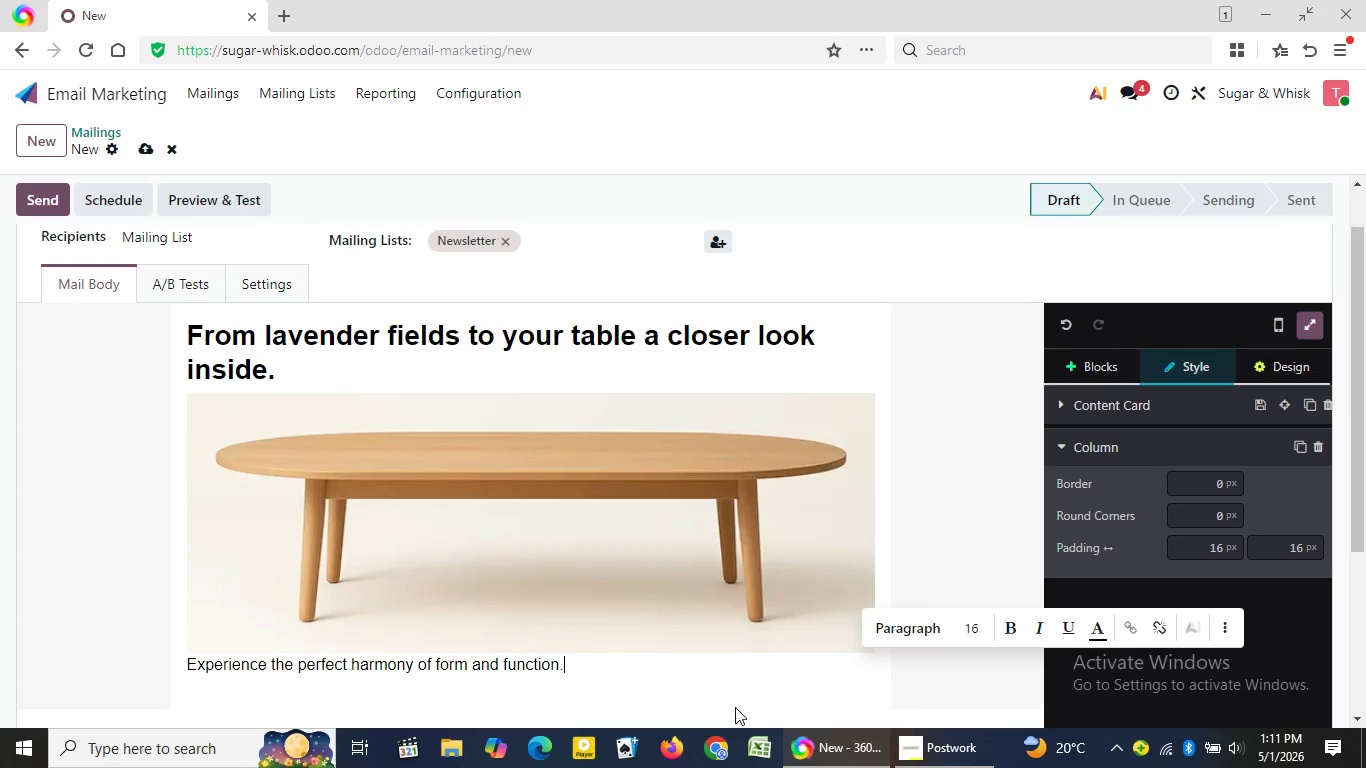 
wait(11.28)
 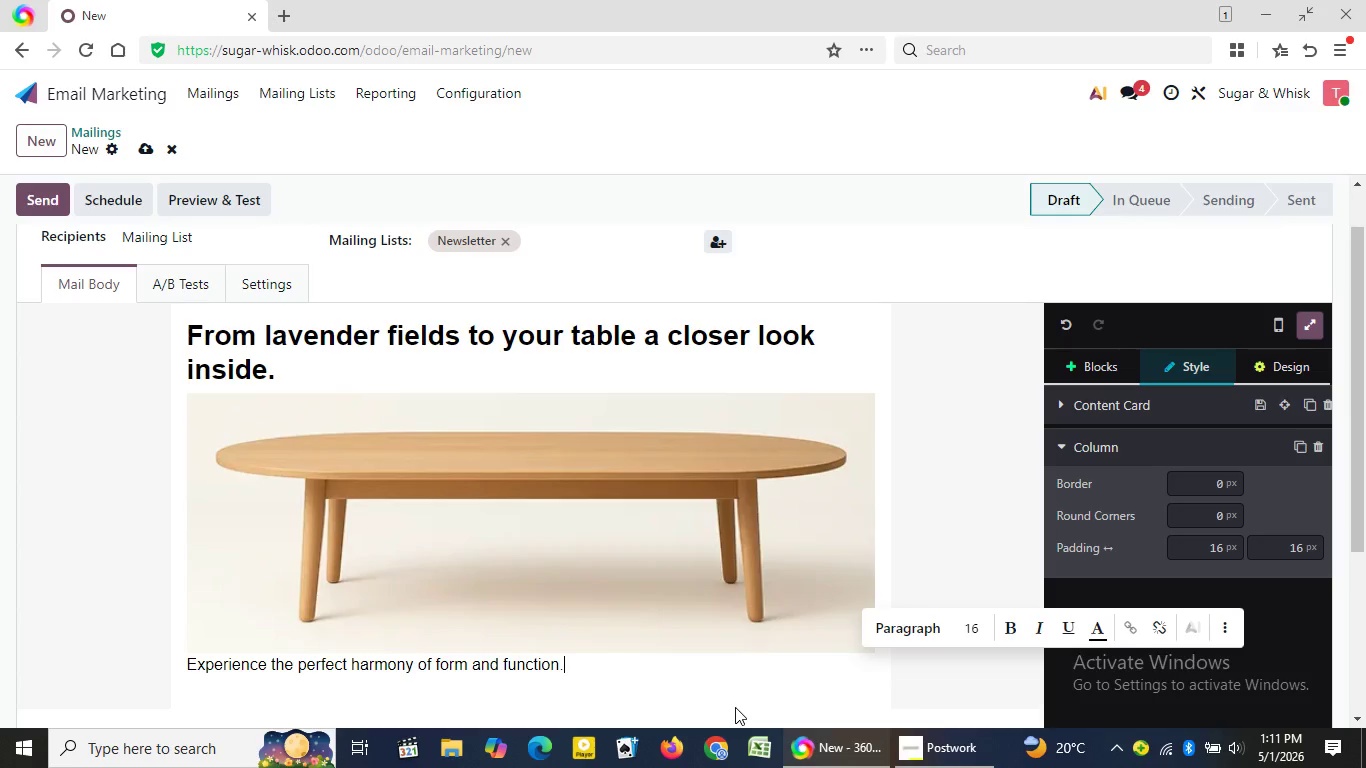 
key(Backspace)
 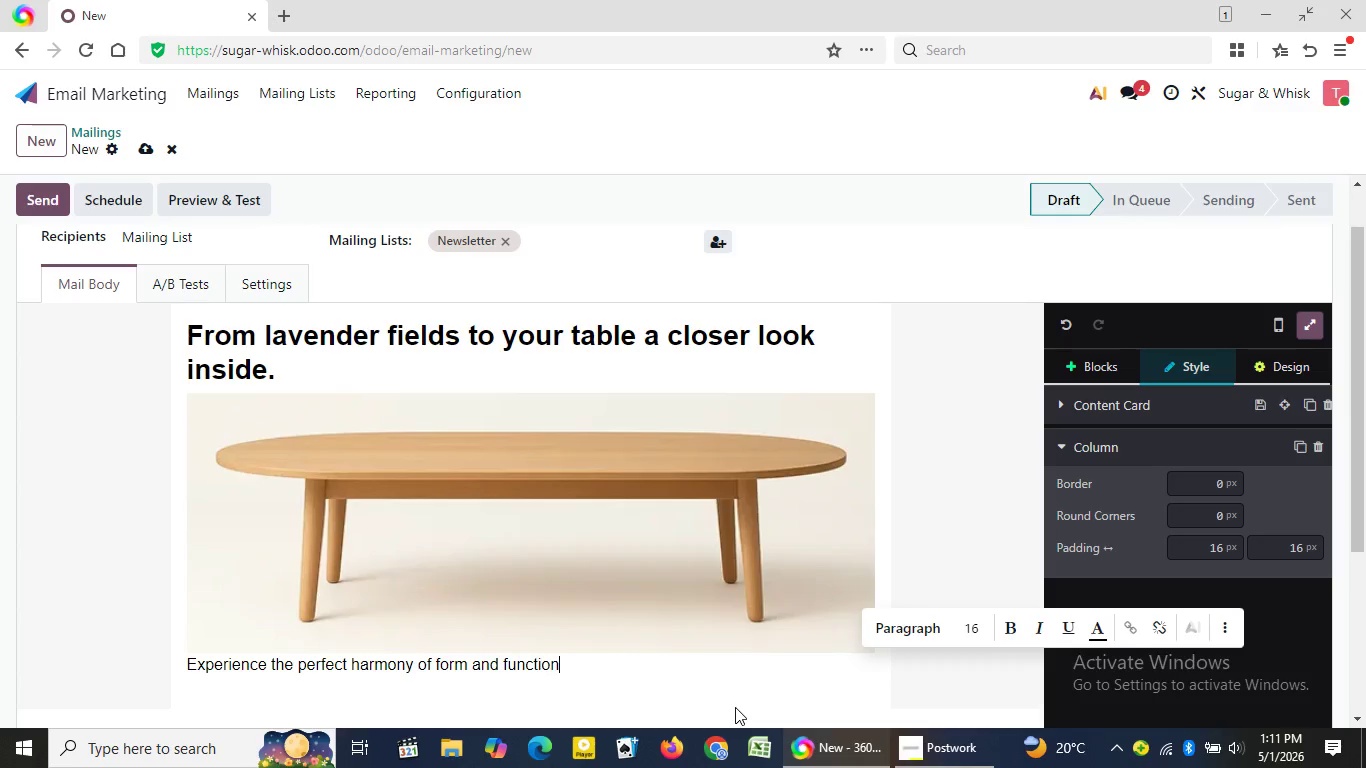 
key(Backspace)
 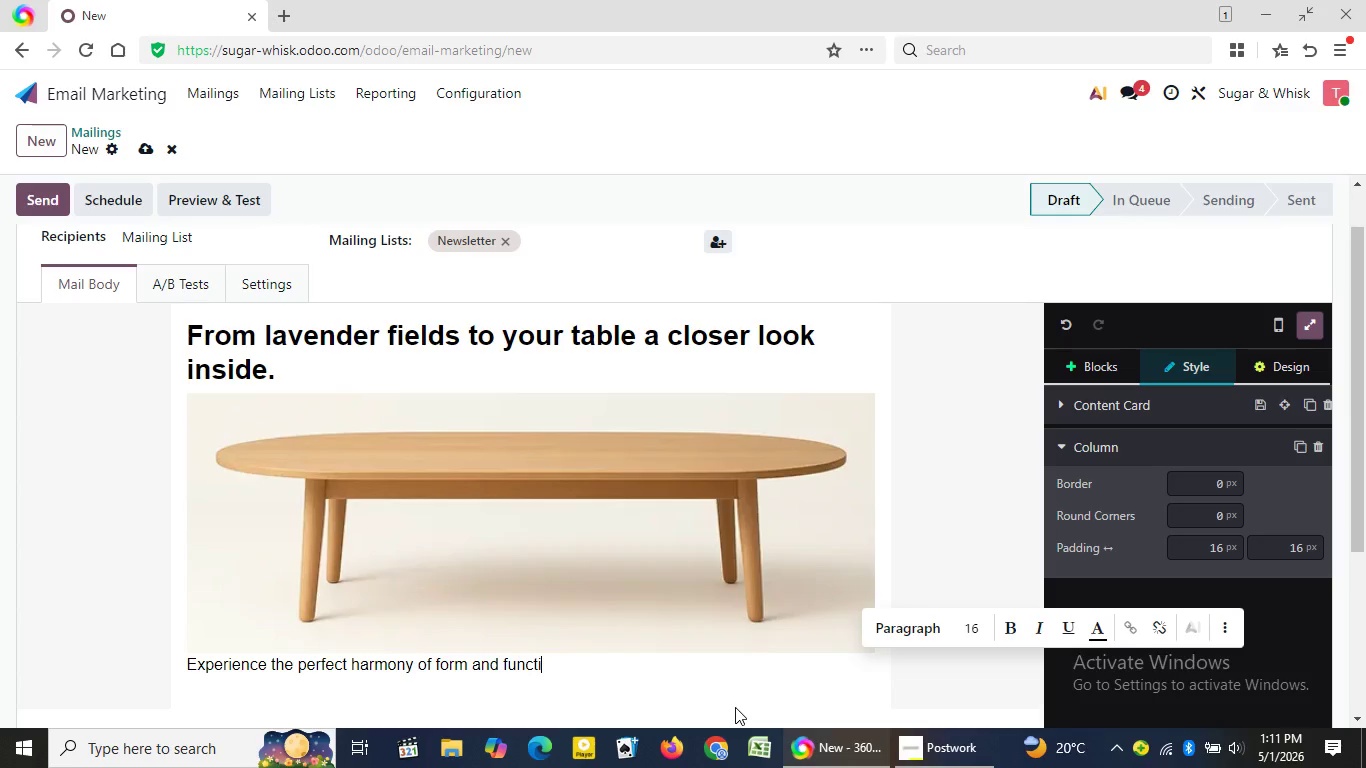 
key(Backspace)
 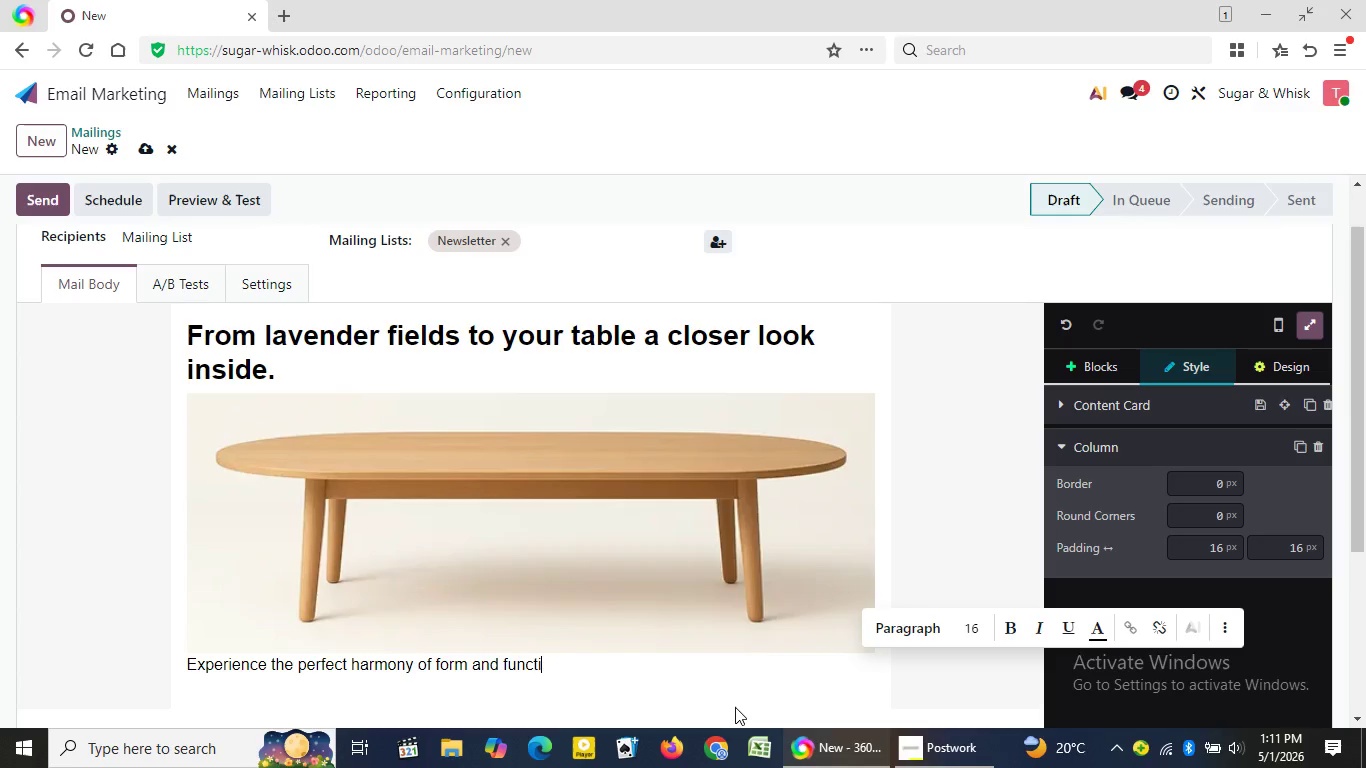 
key(Backspace)
 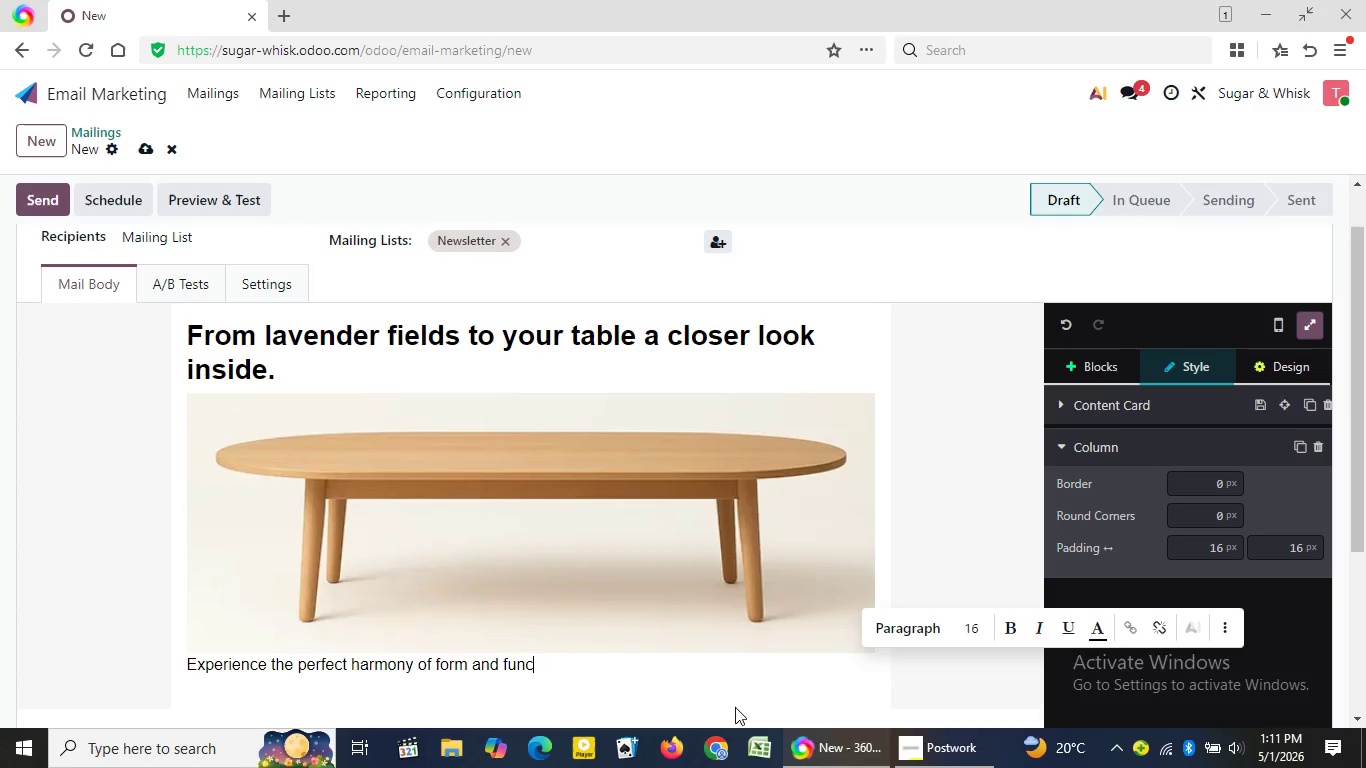 
key(Backspace)
 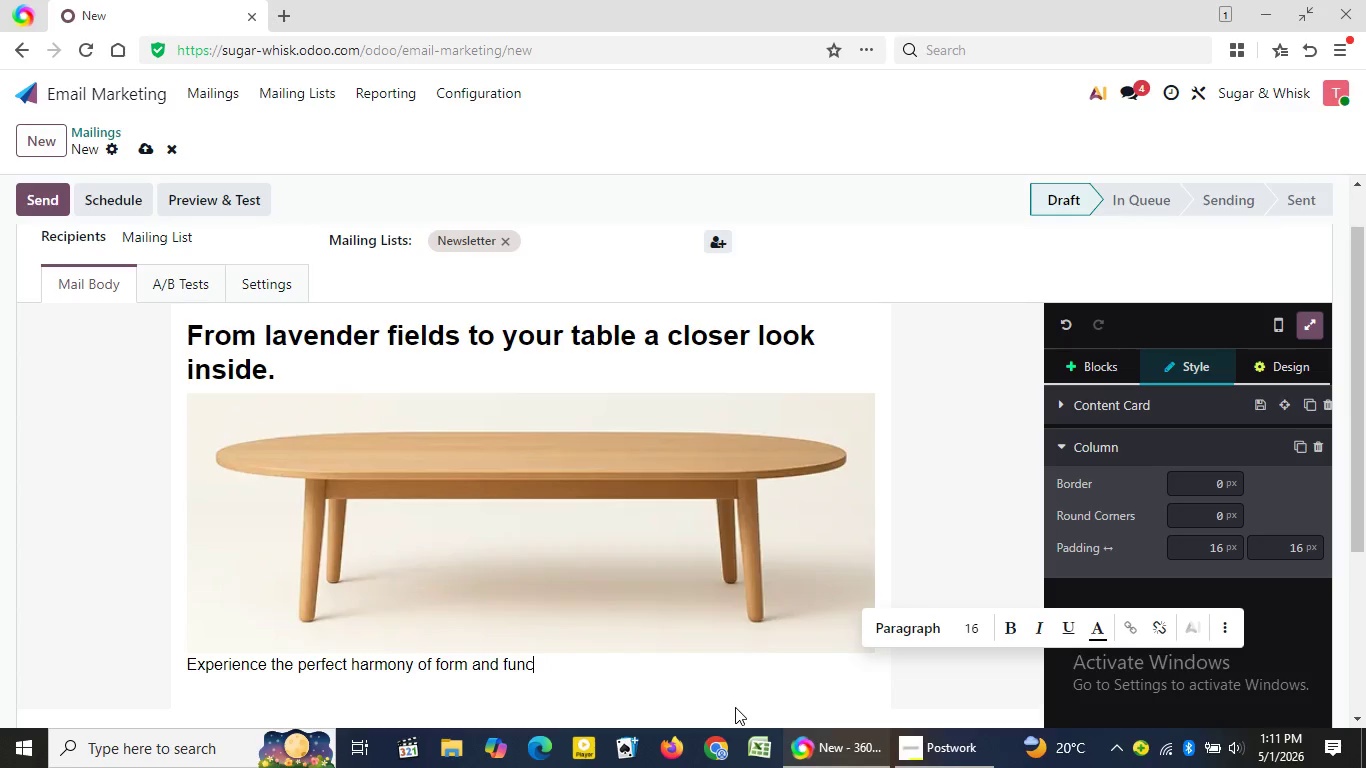 
key(Backspace)
 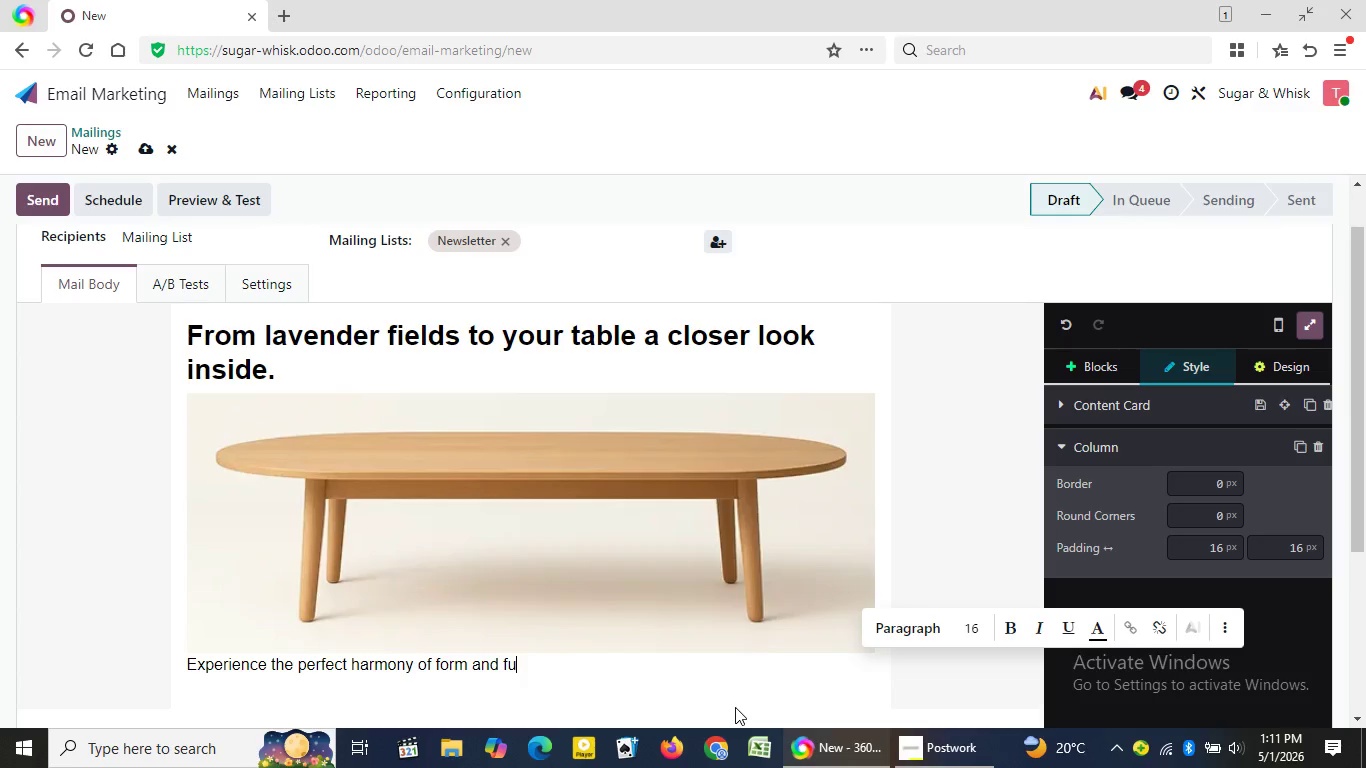 
key(Backspace)
 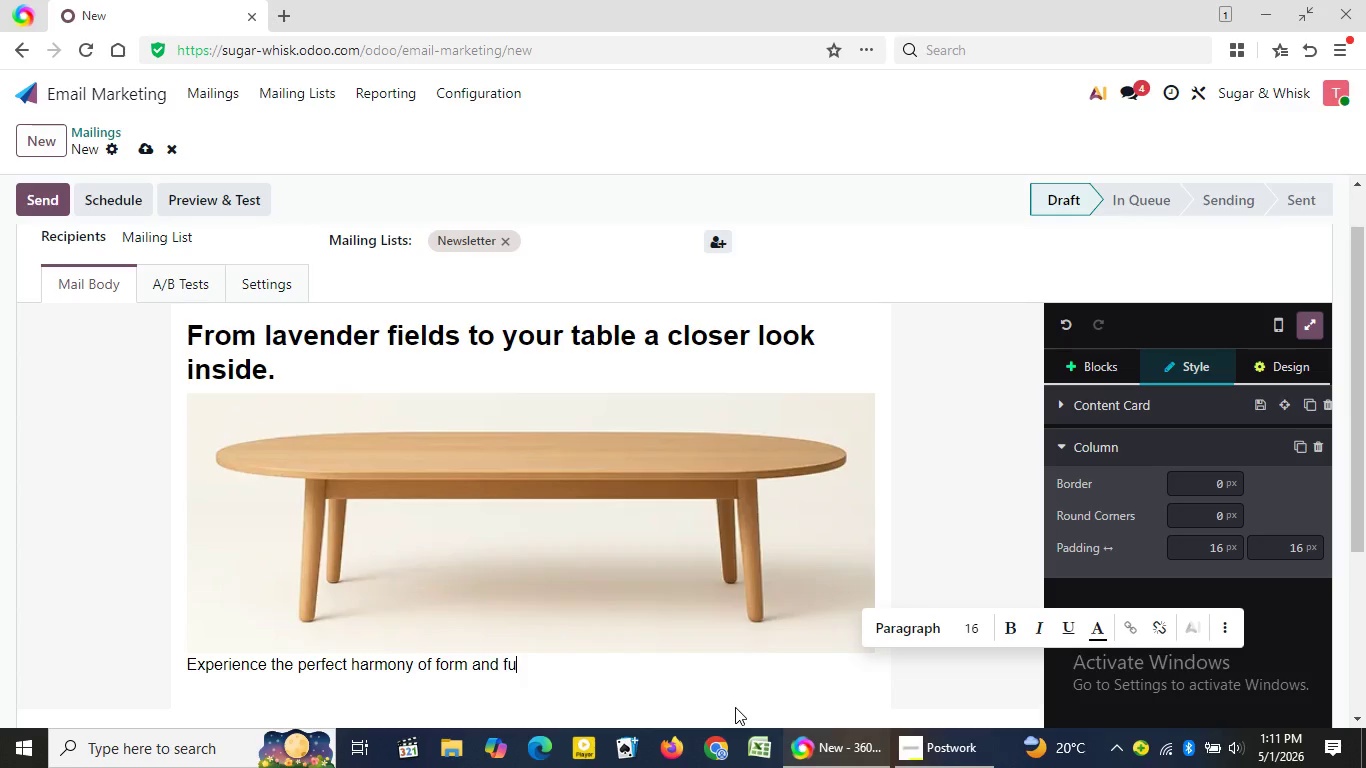 
key(Backspace)
 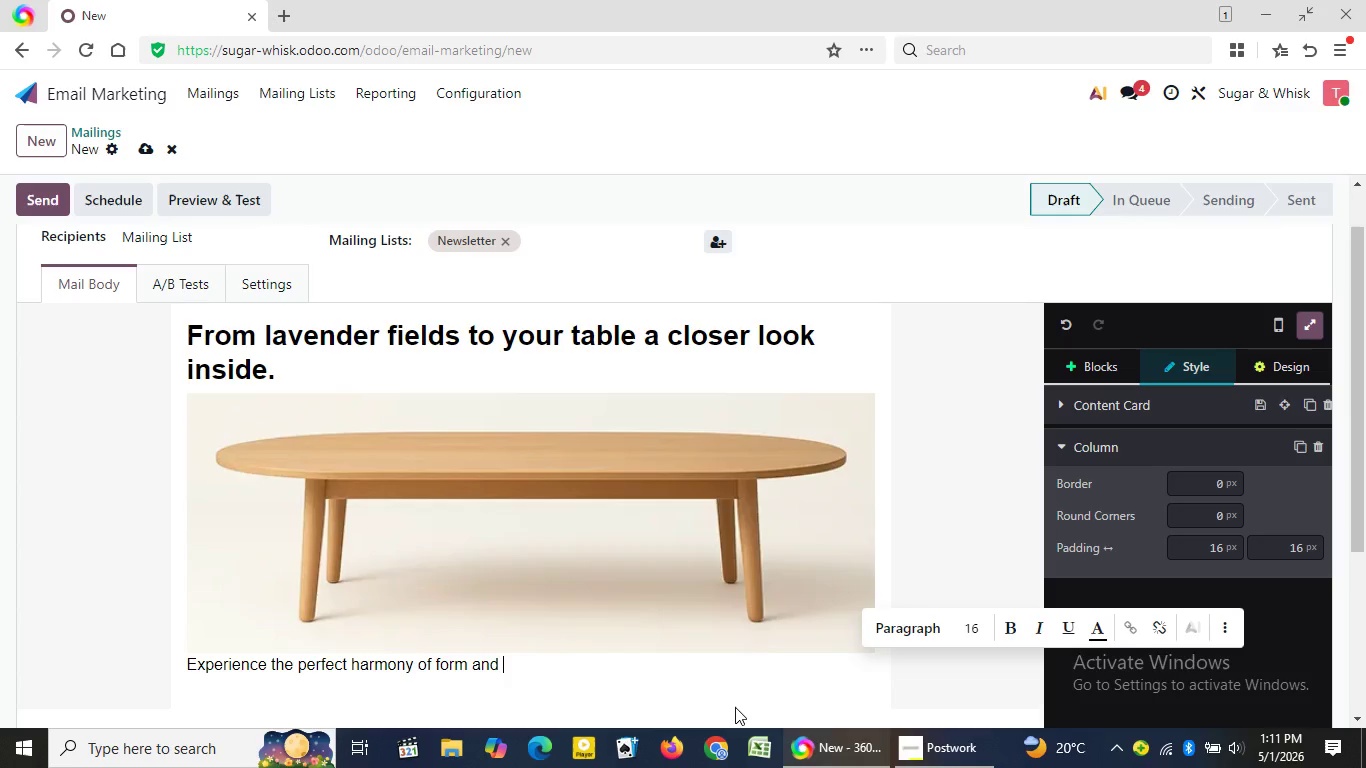 
key(Backspace)
 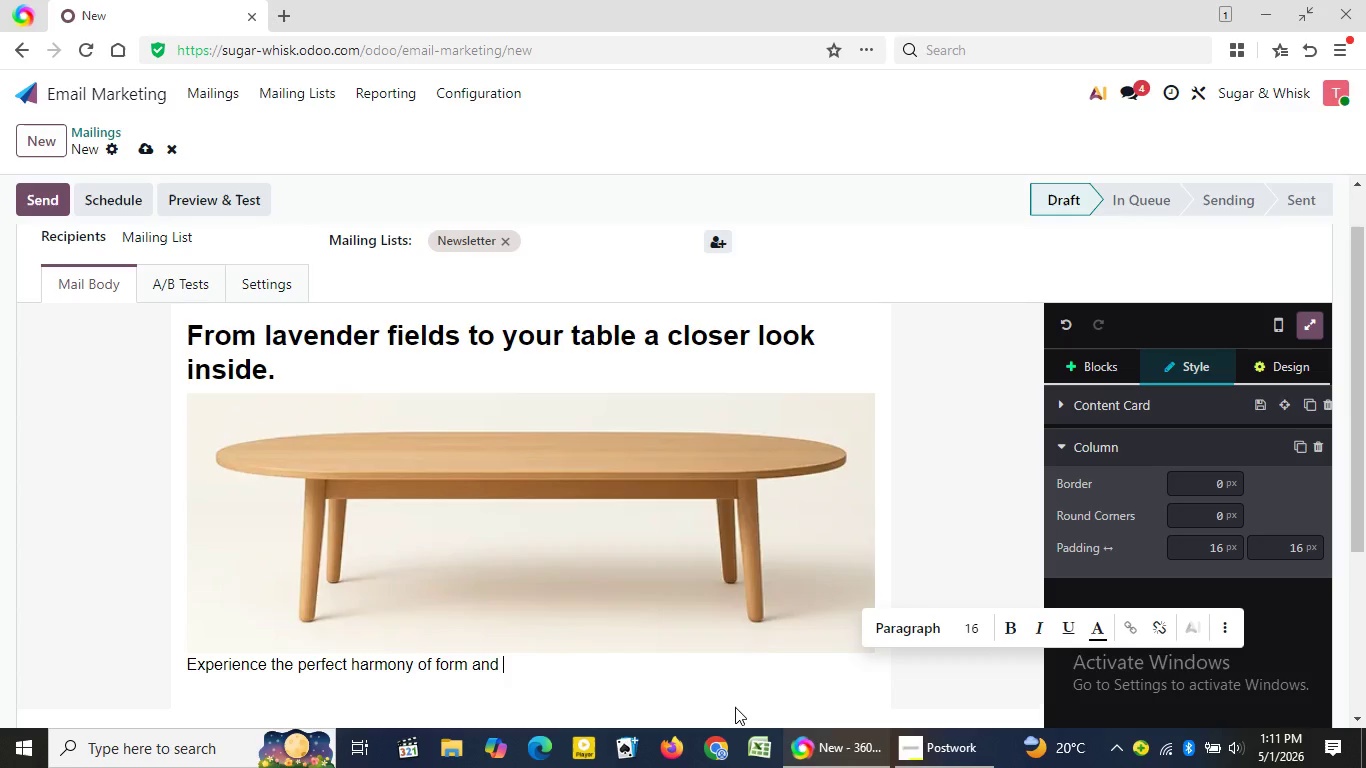 
key(Backspace)
 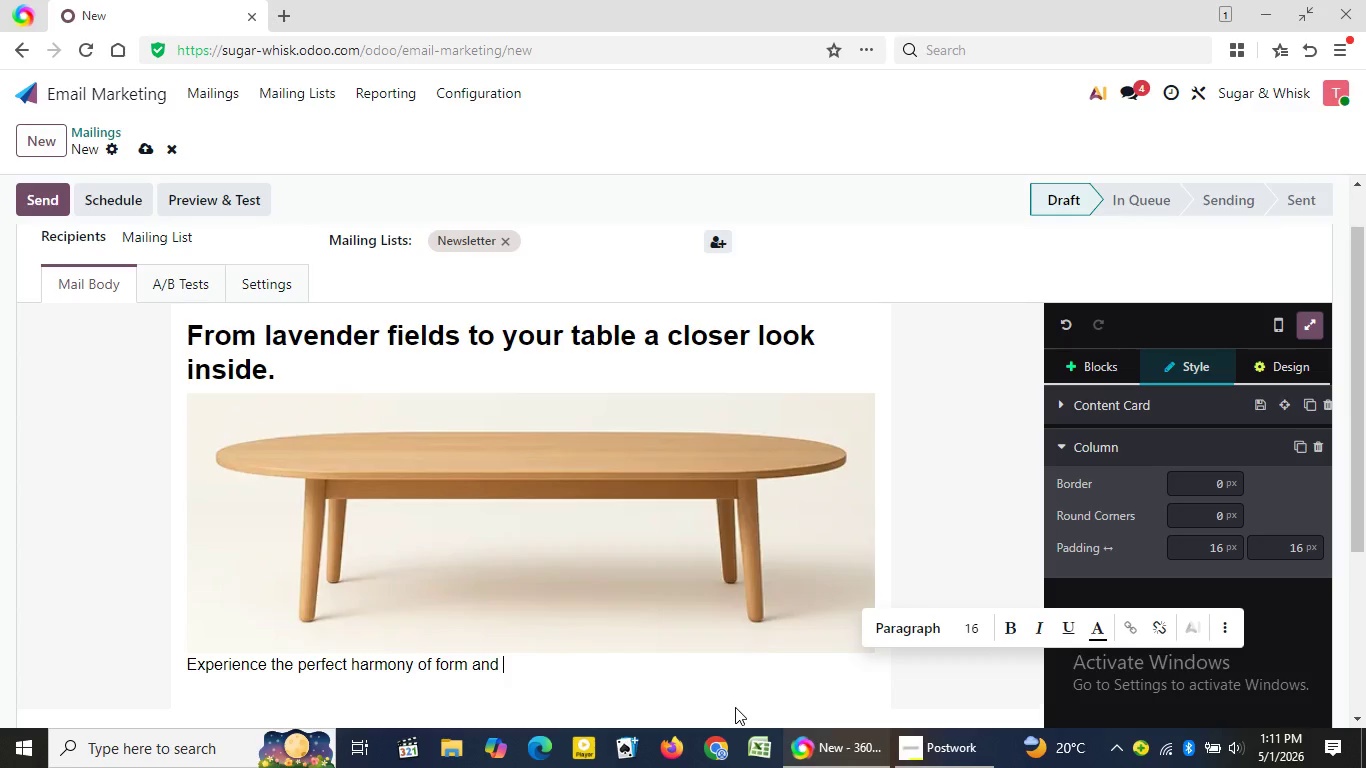 
key(Backspace)
 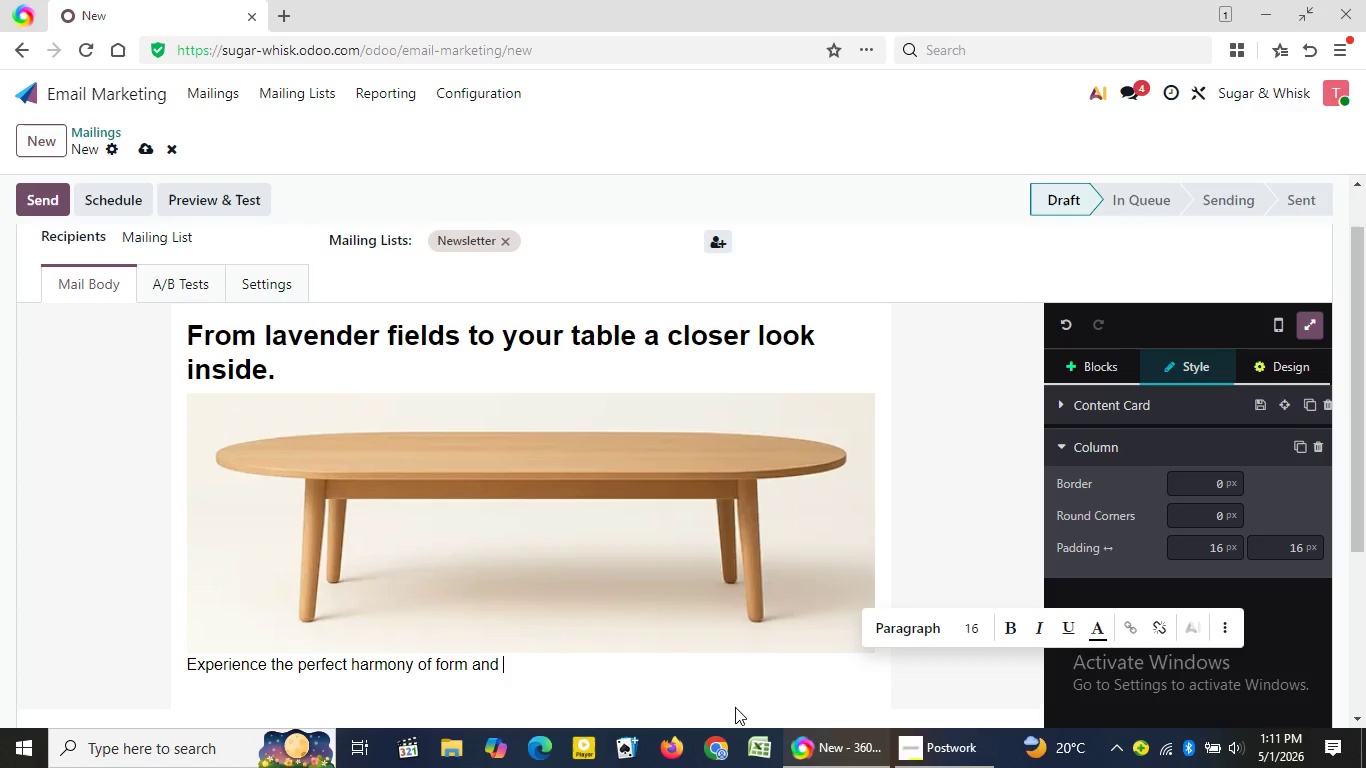 
key(Backspace)
 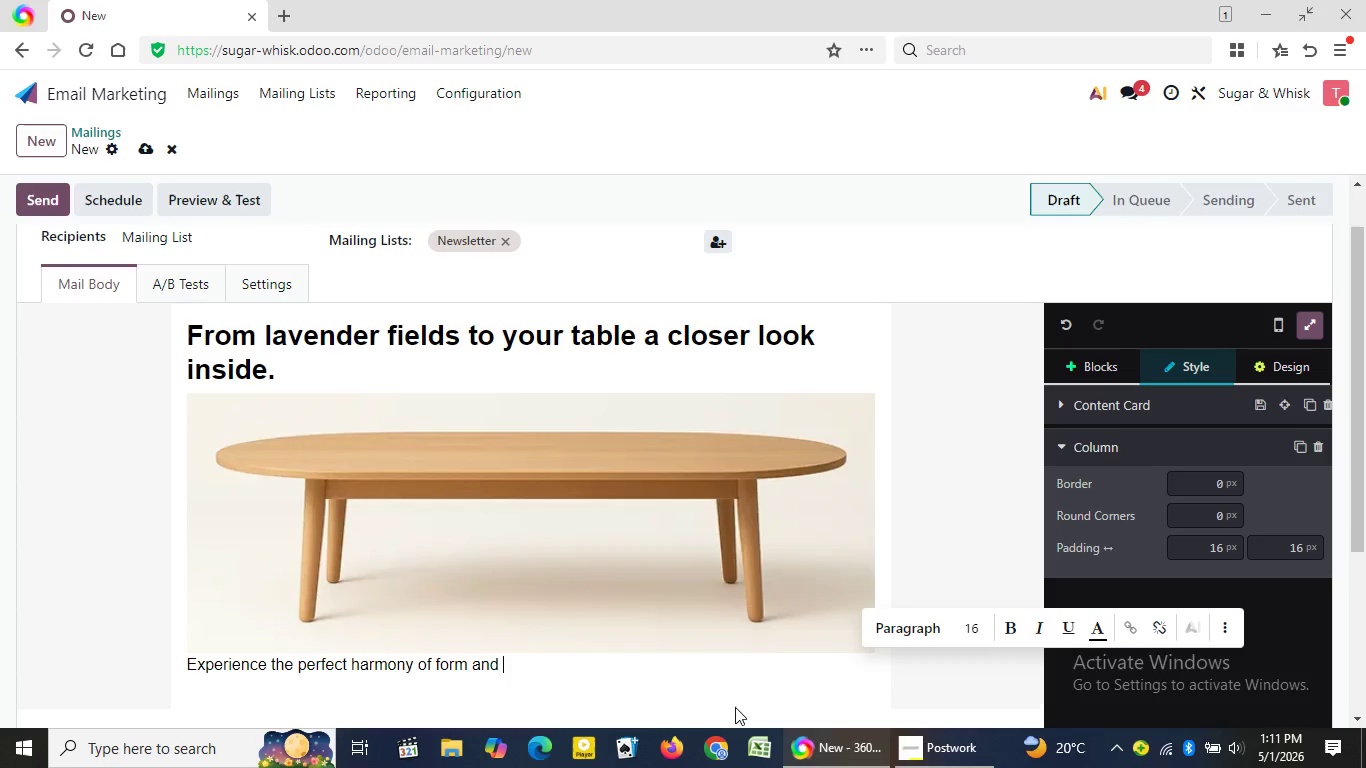 
key(Backspace)
 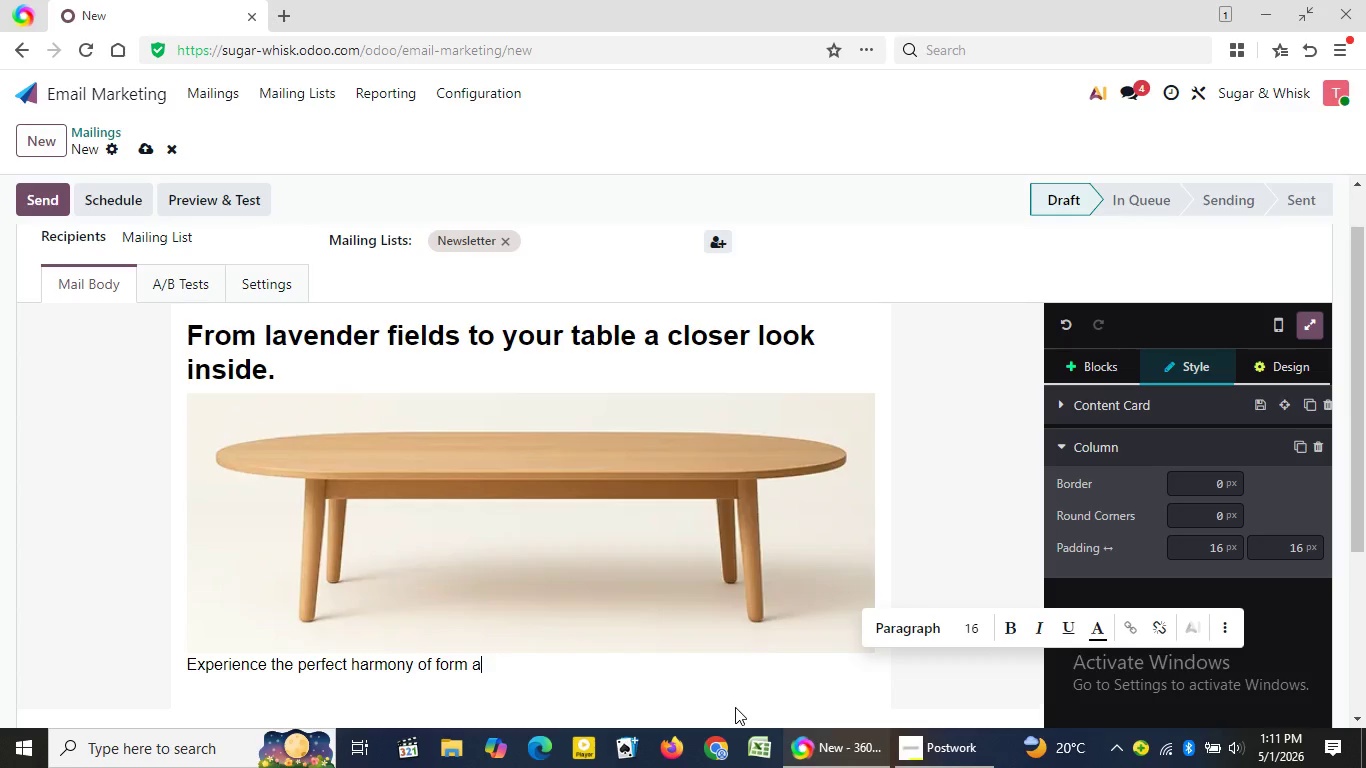 
key(Backspace)
 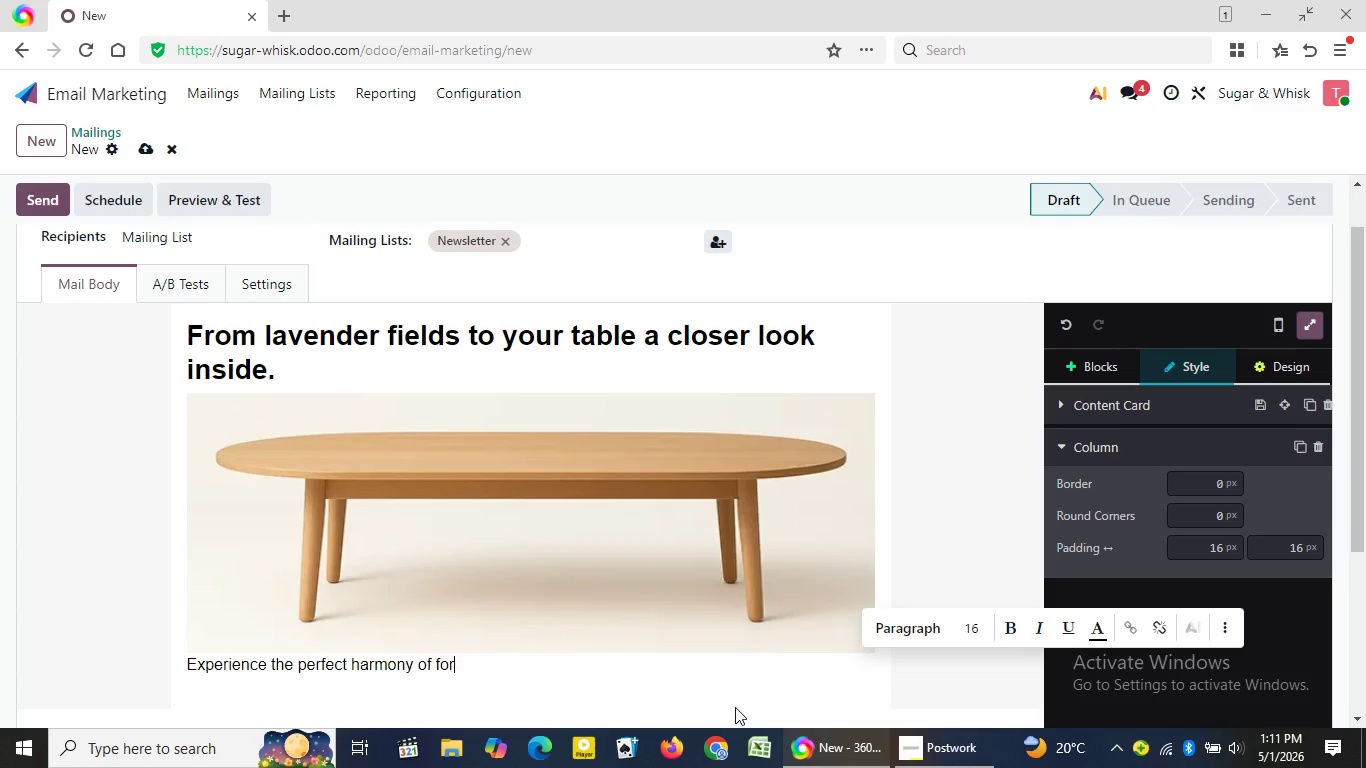 
key(Backspace)
 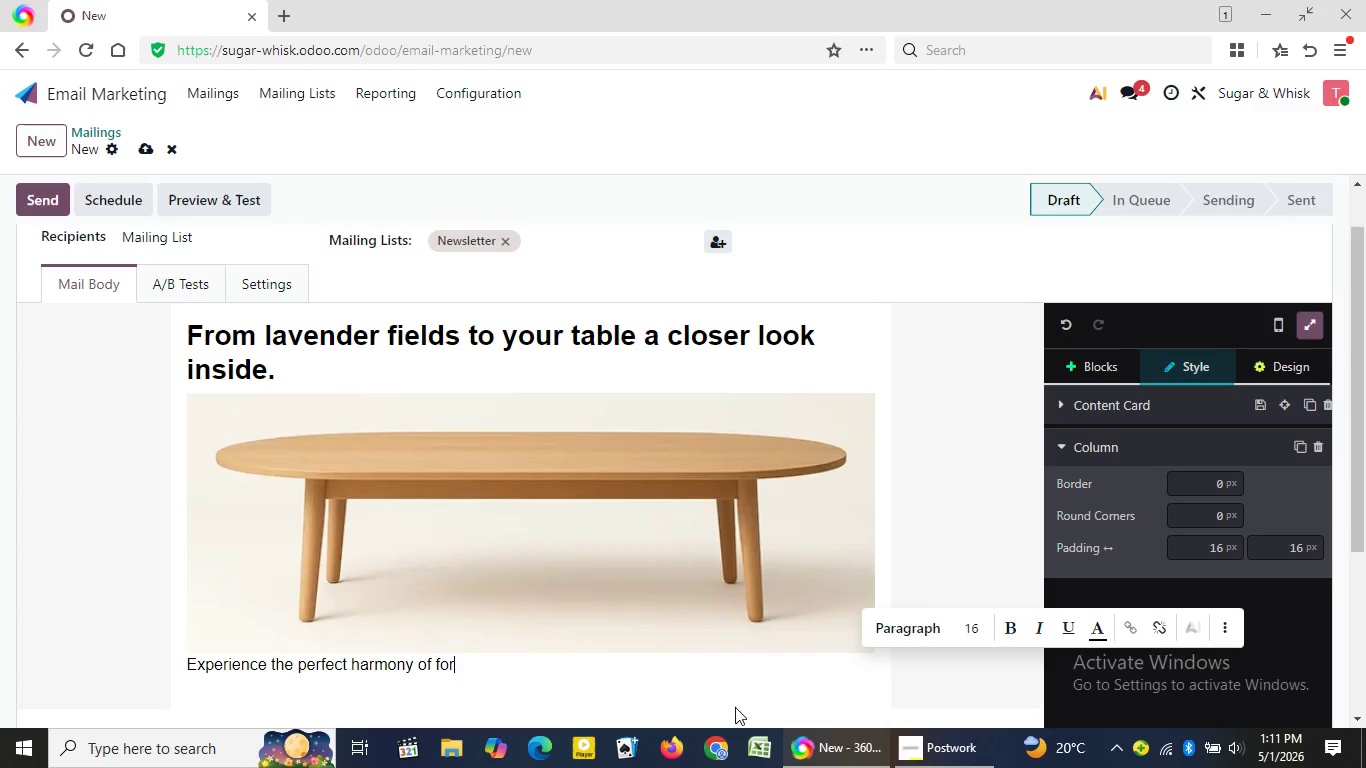 
wait(31.84)
 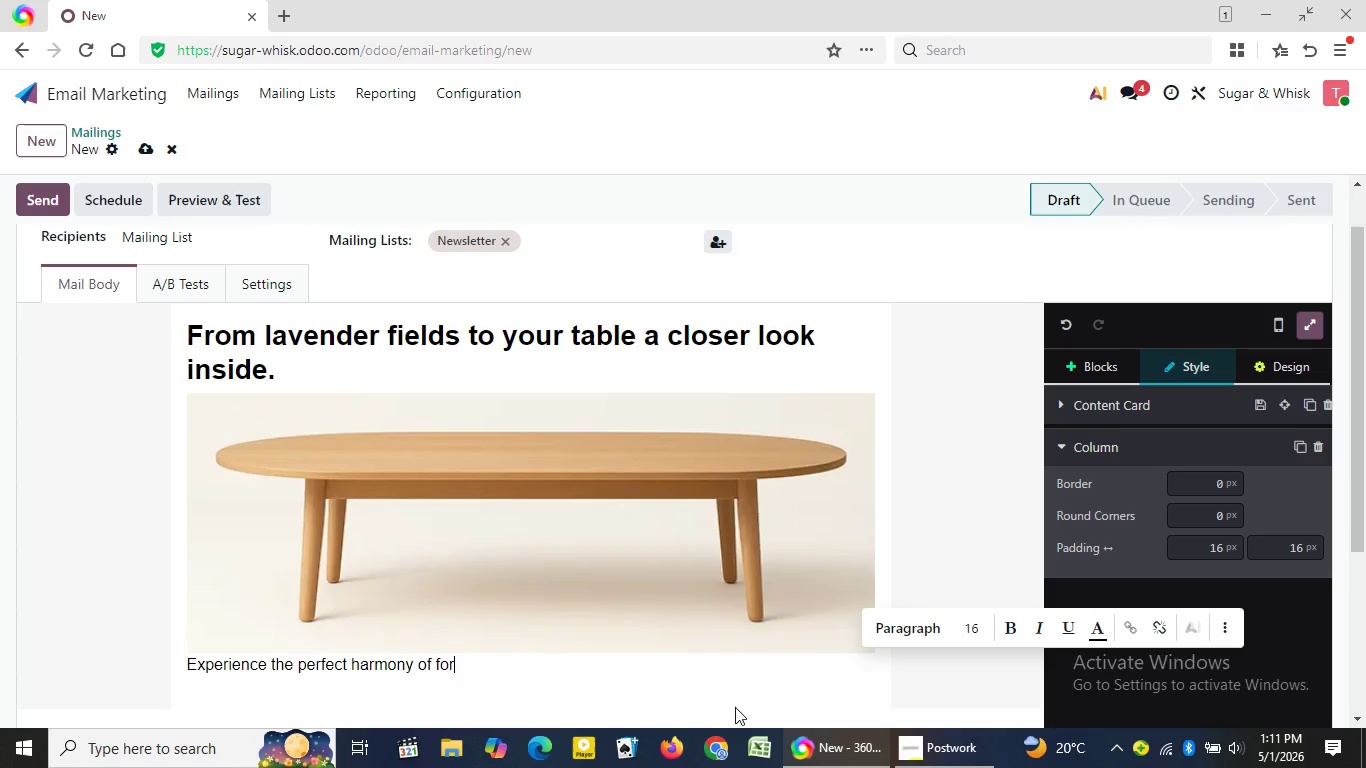 
key(Backspace)
 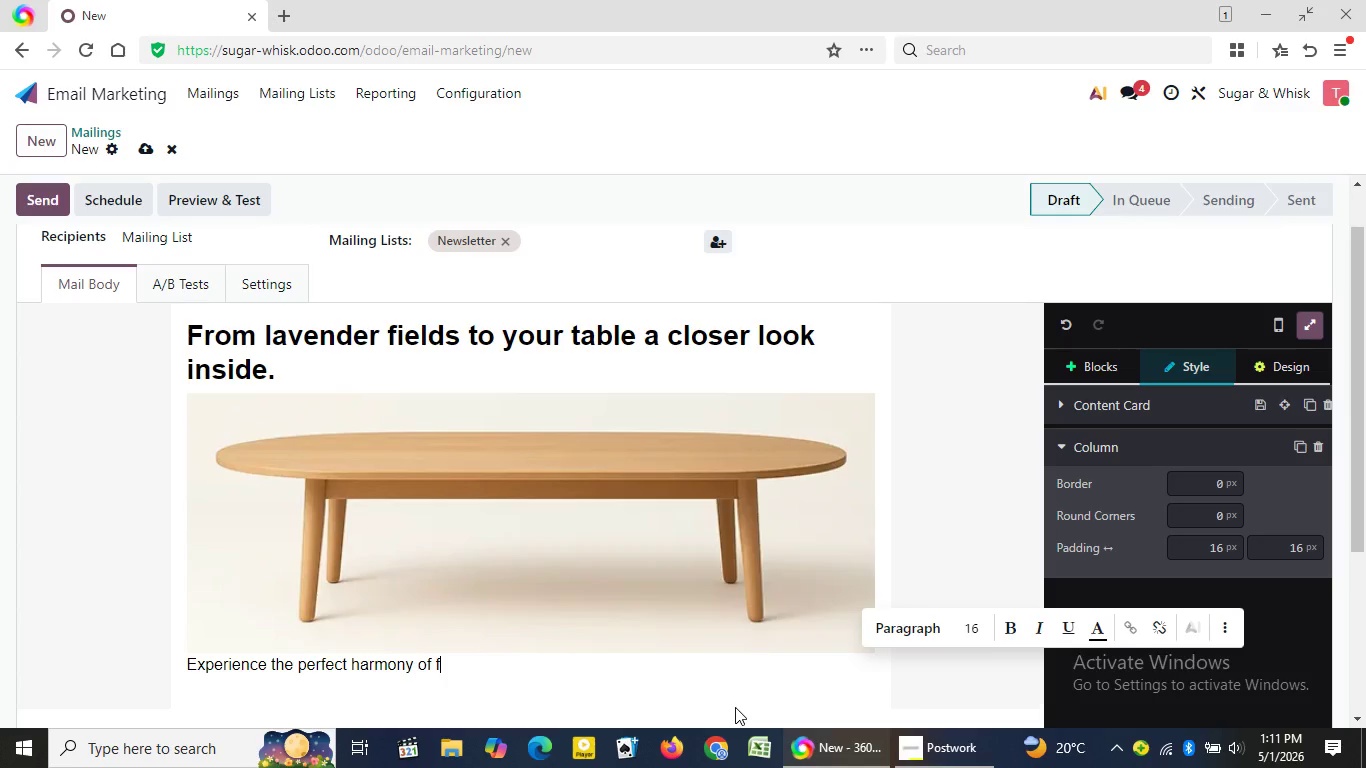 
key(Backspace)
 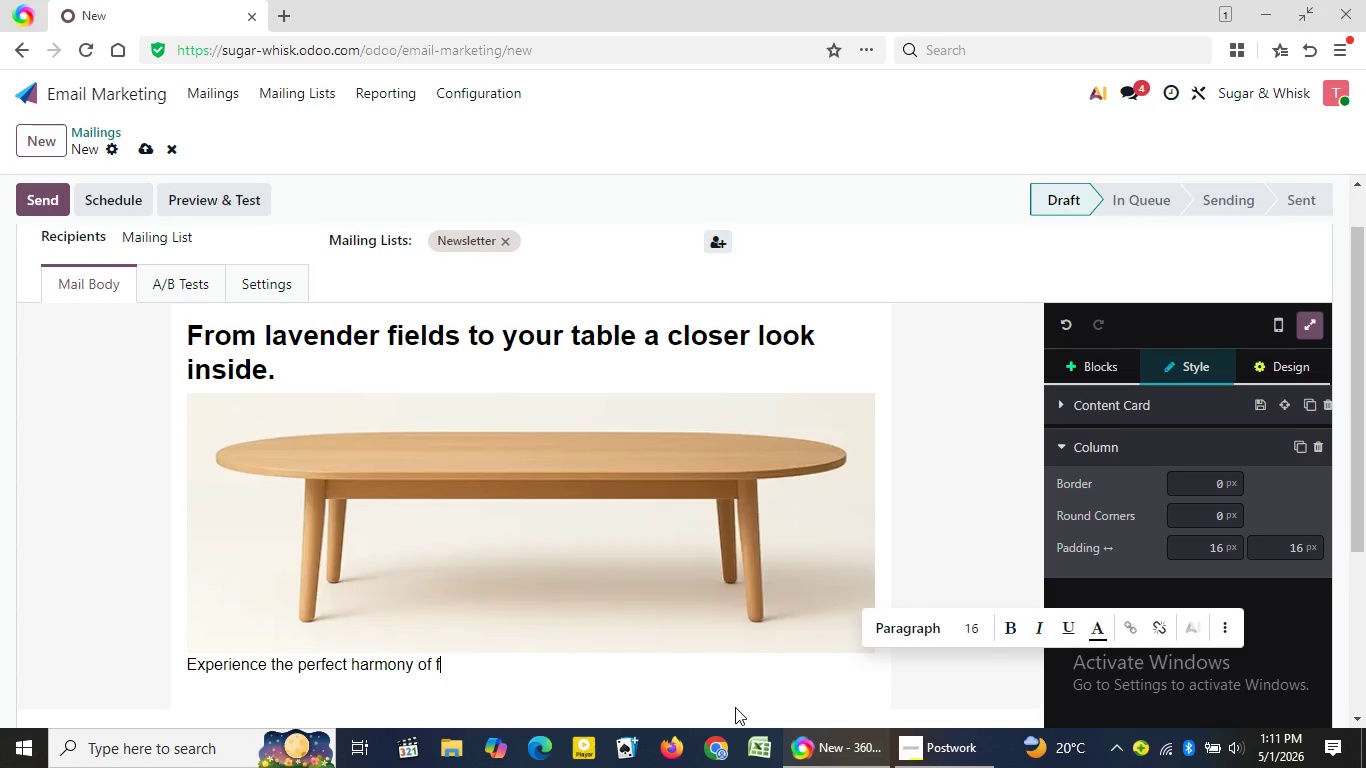 
key(Backspace)
 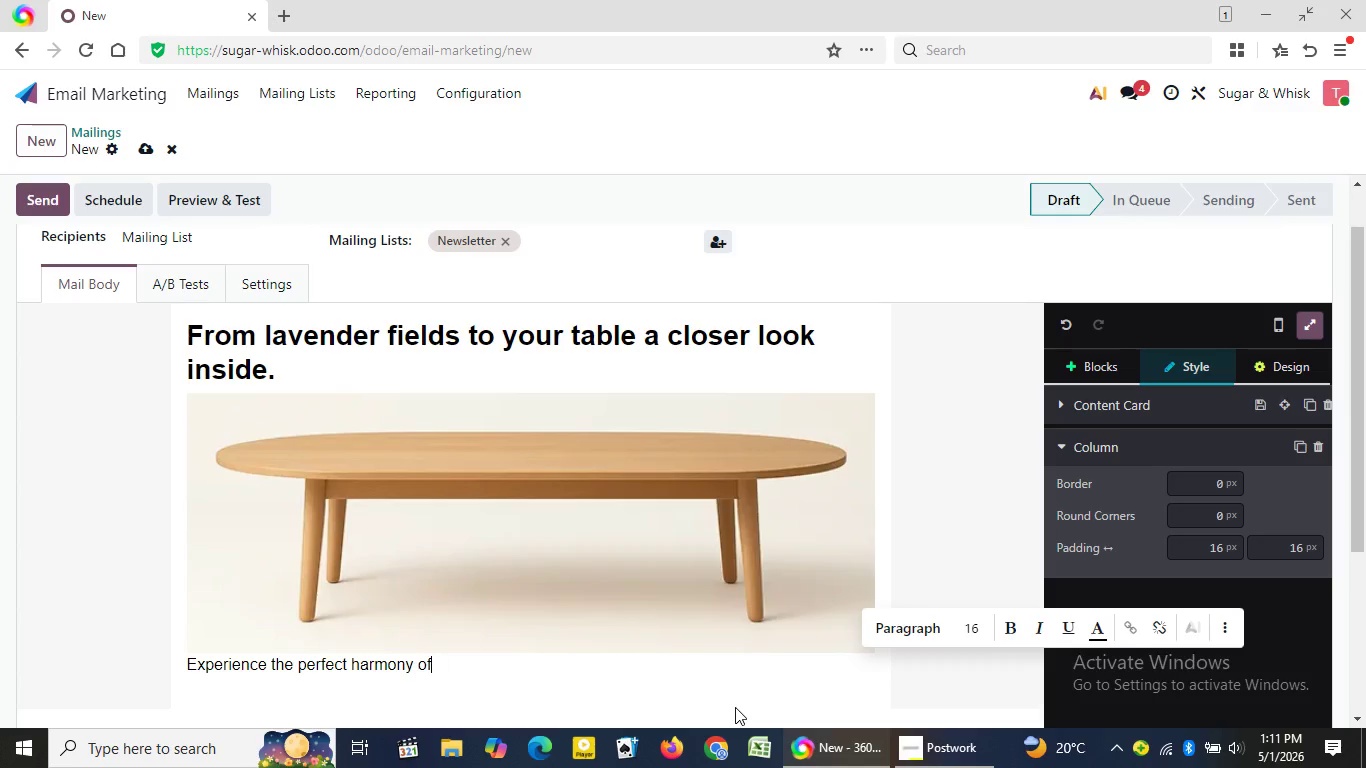 
key(Backspace)
 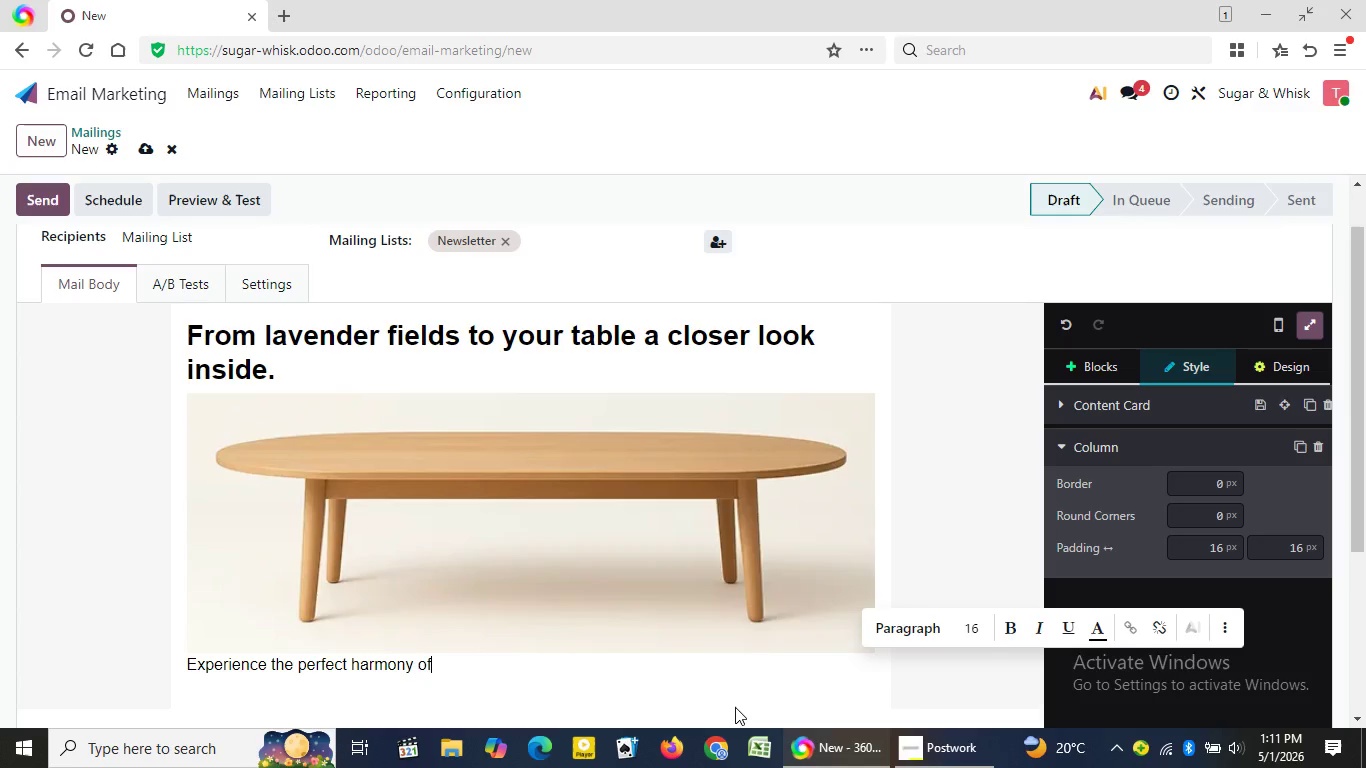 
key(Backspace)
 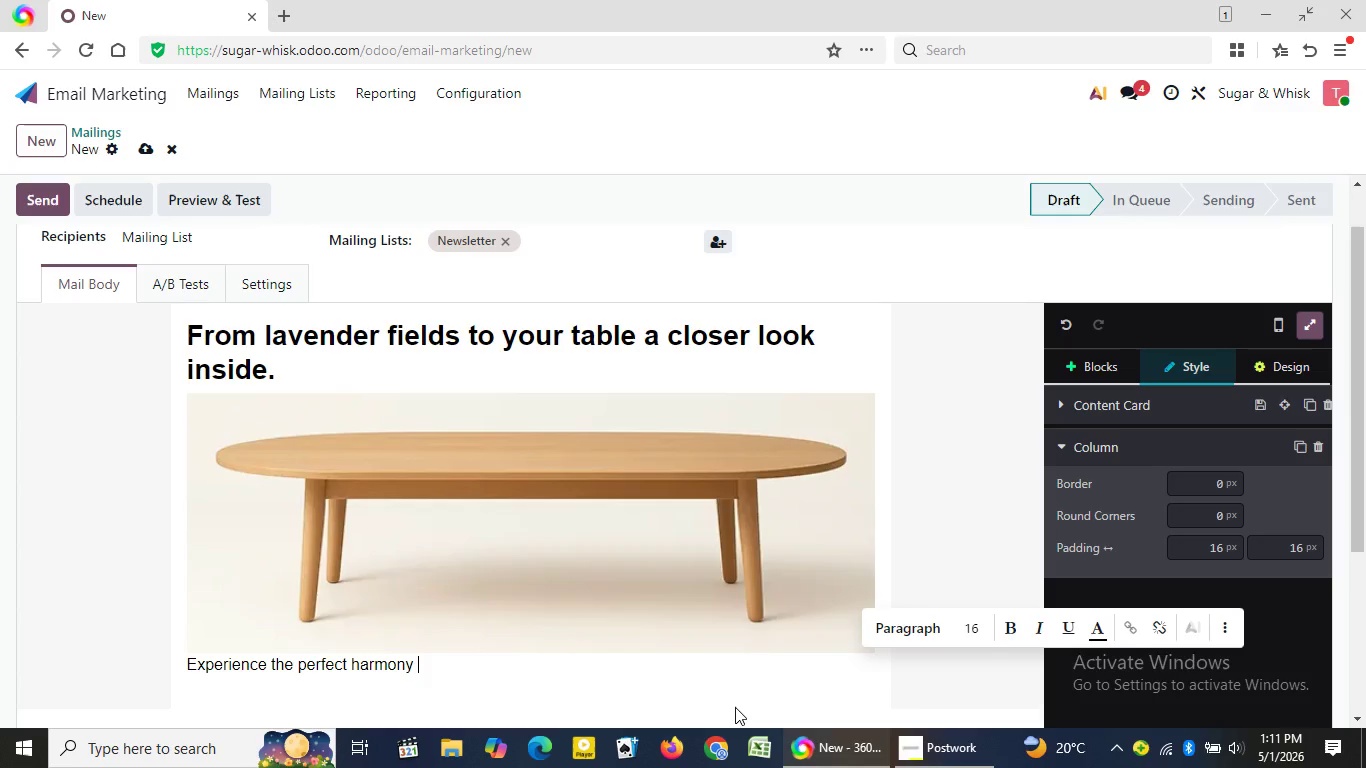 
key(Backspace)
 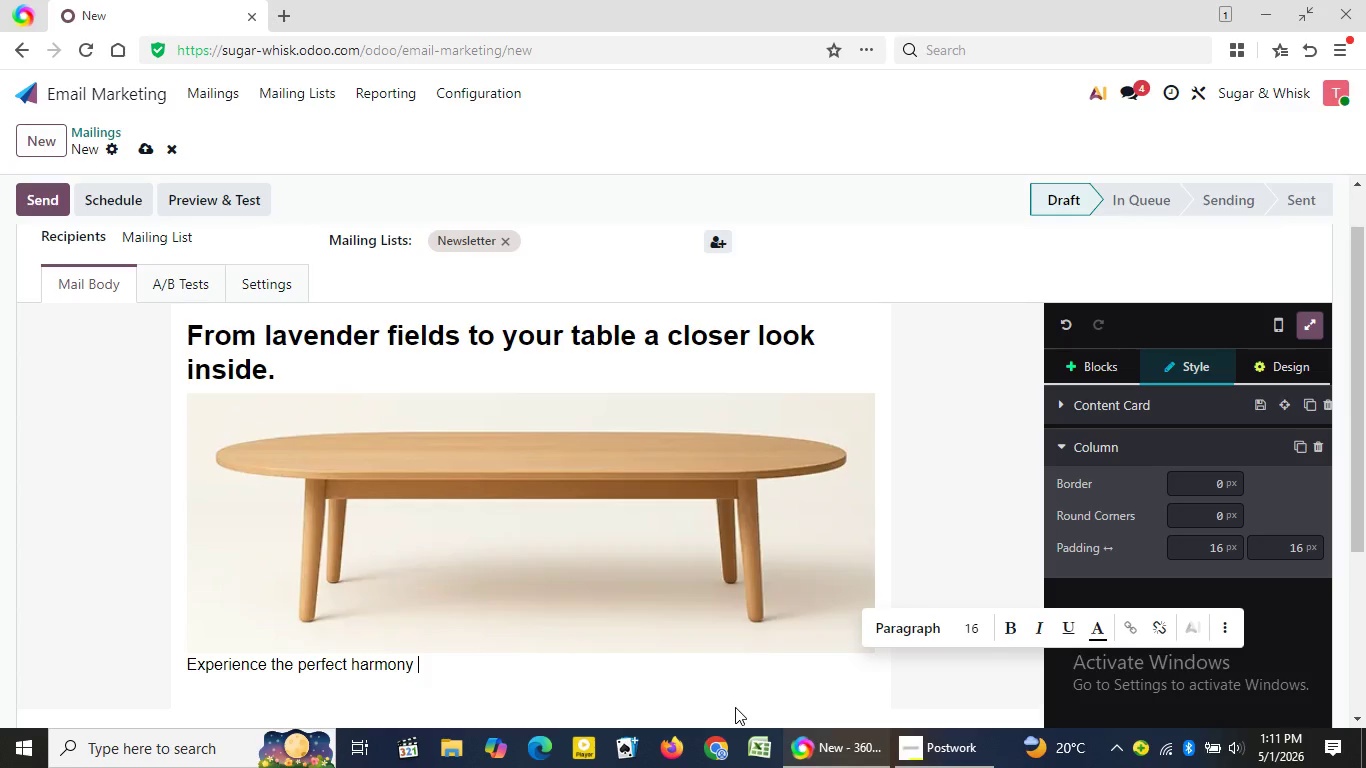 
key(Backspace)
 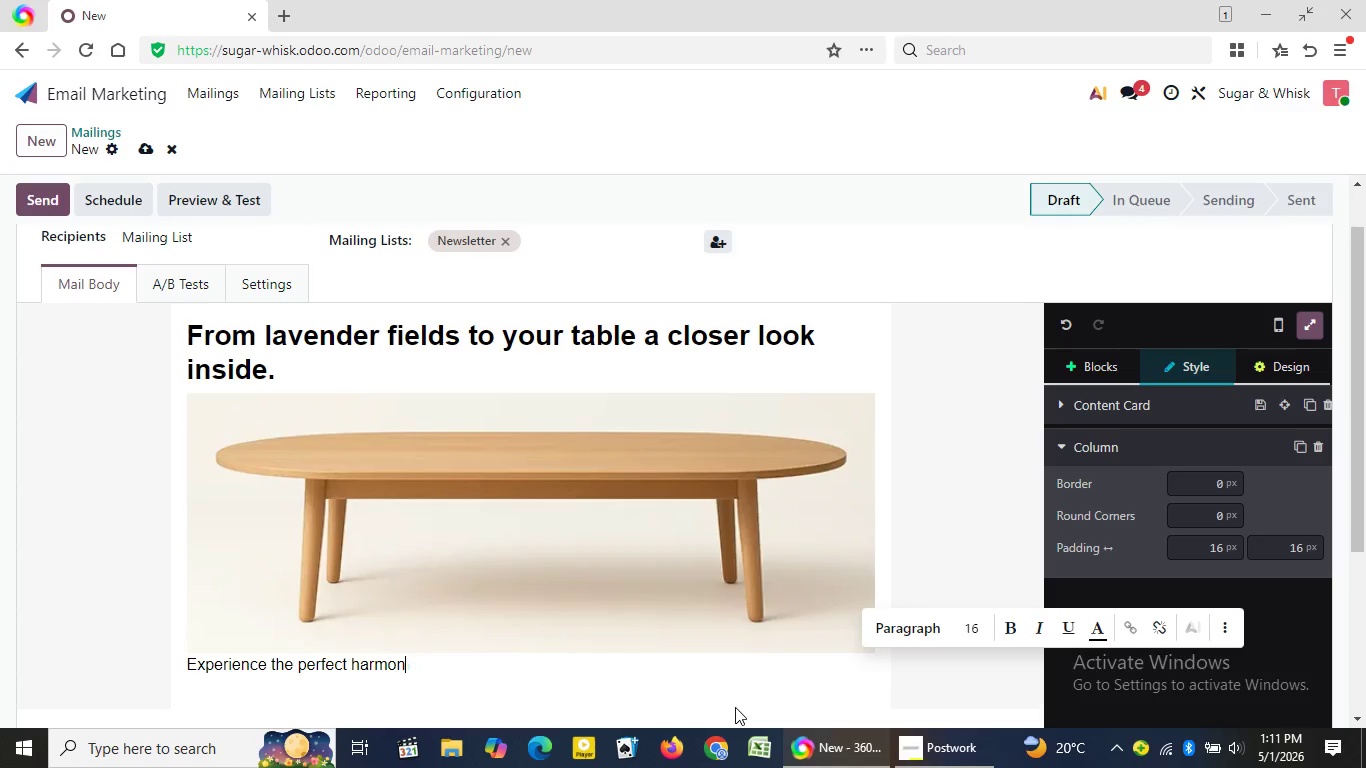 
key(Backspace)
 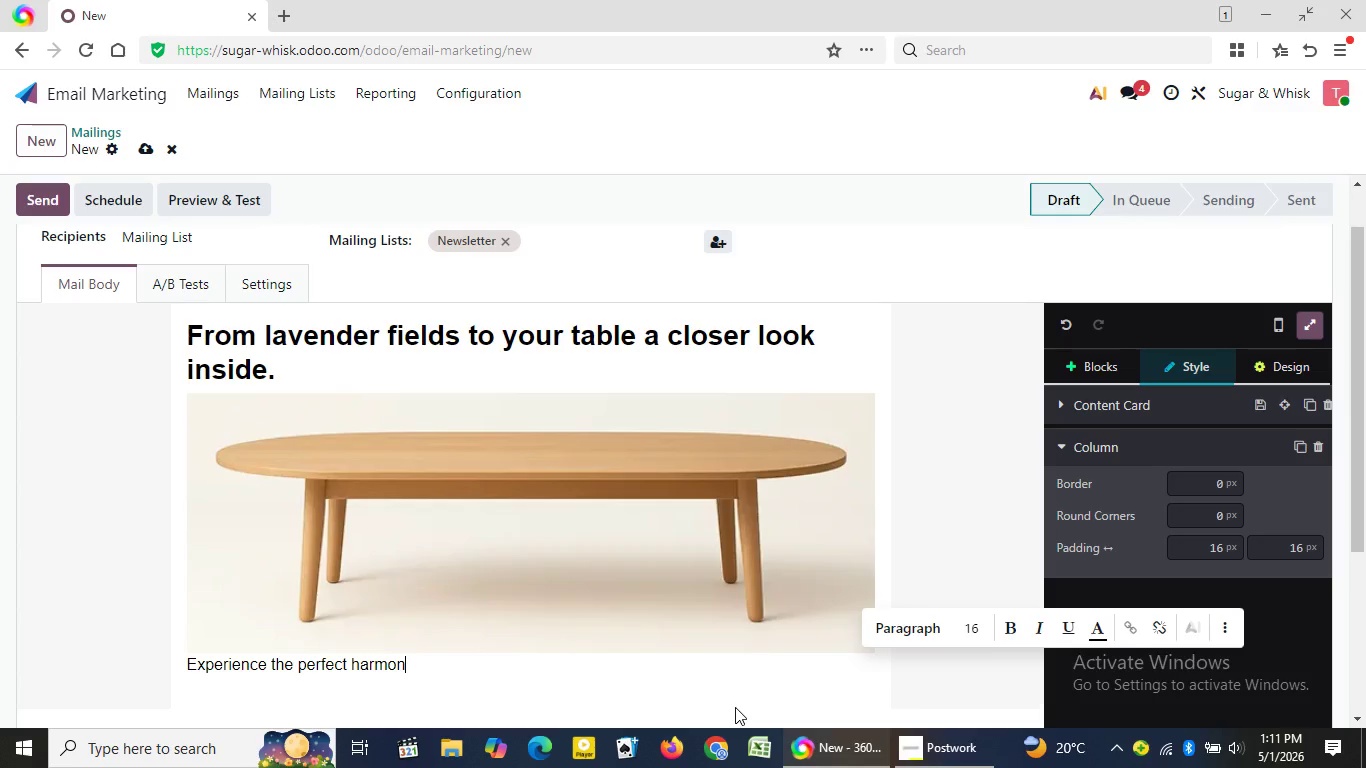 
key(Backspace)
 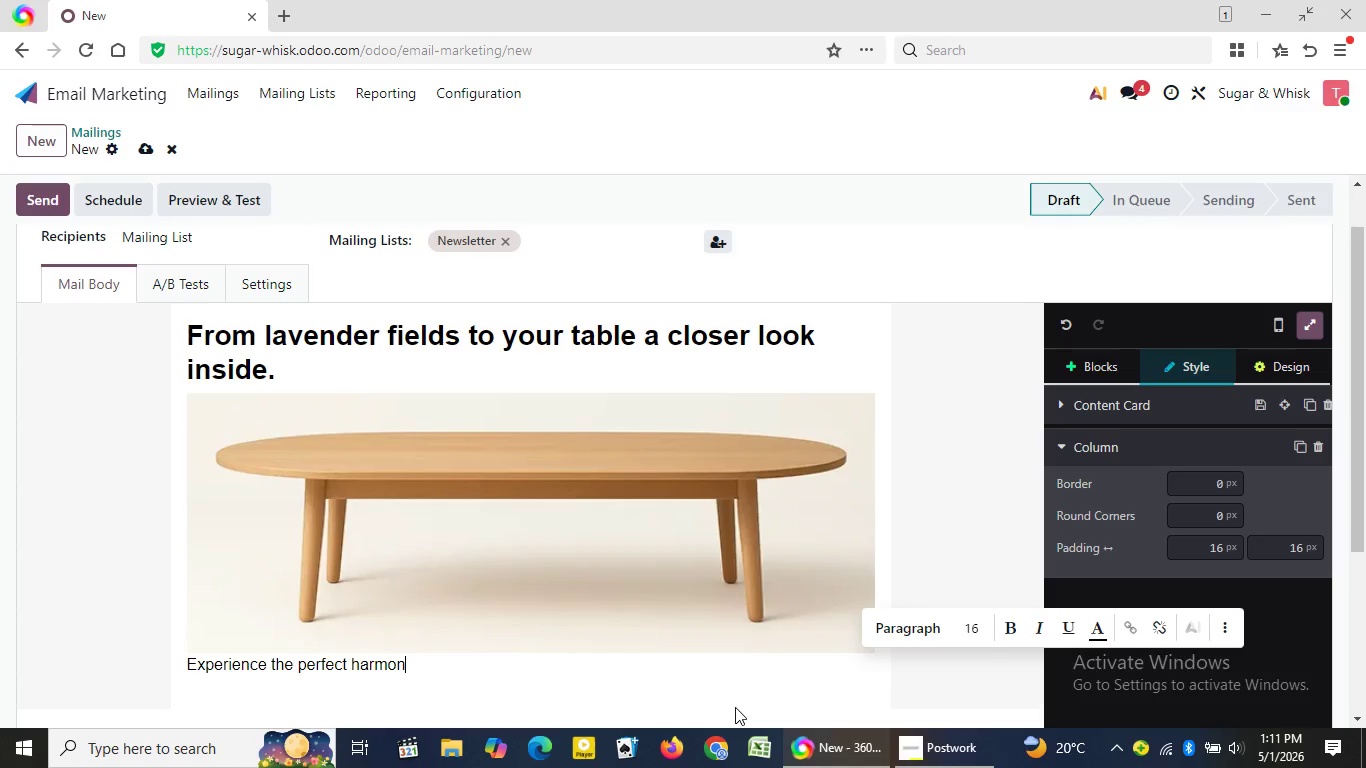 
key(Backspace)
 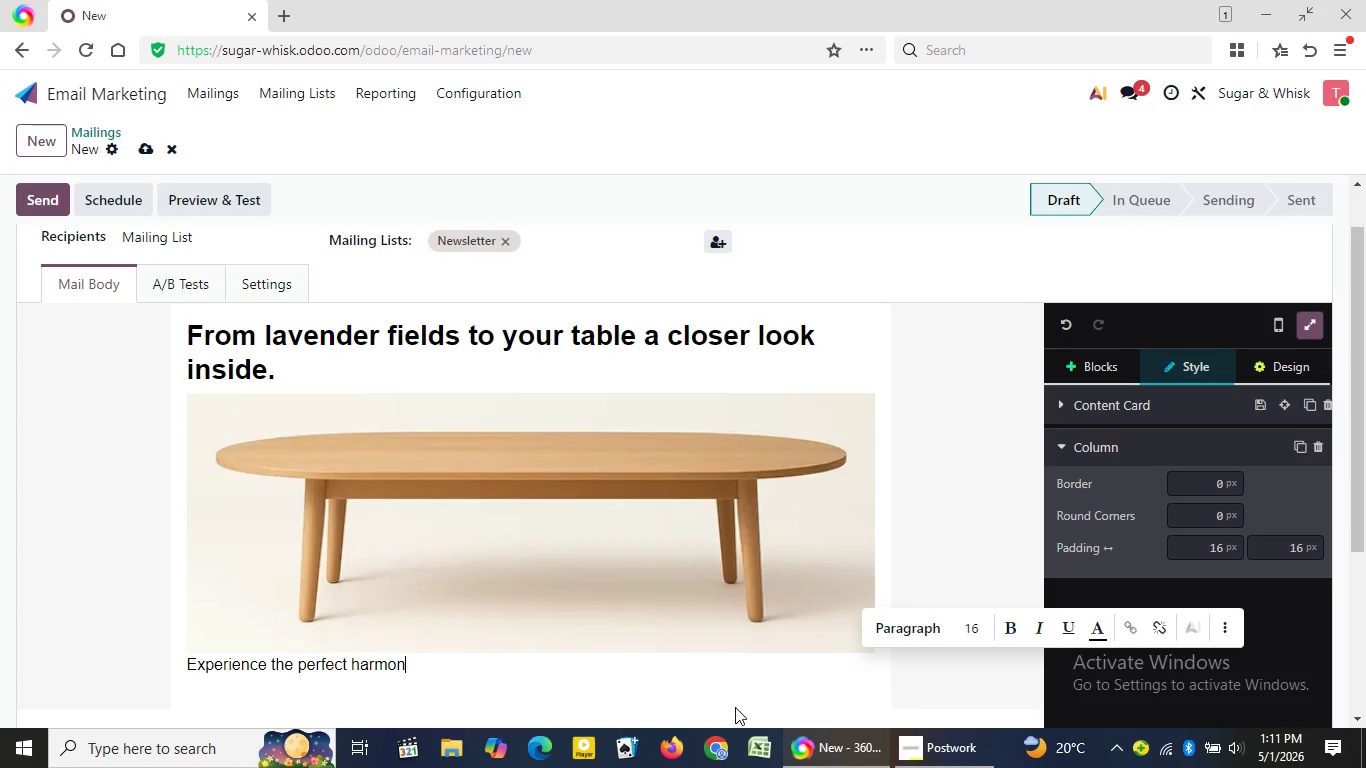 
key(Backspace)
 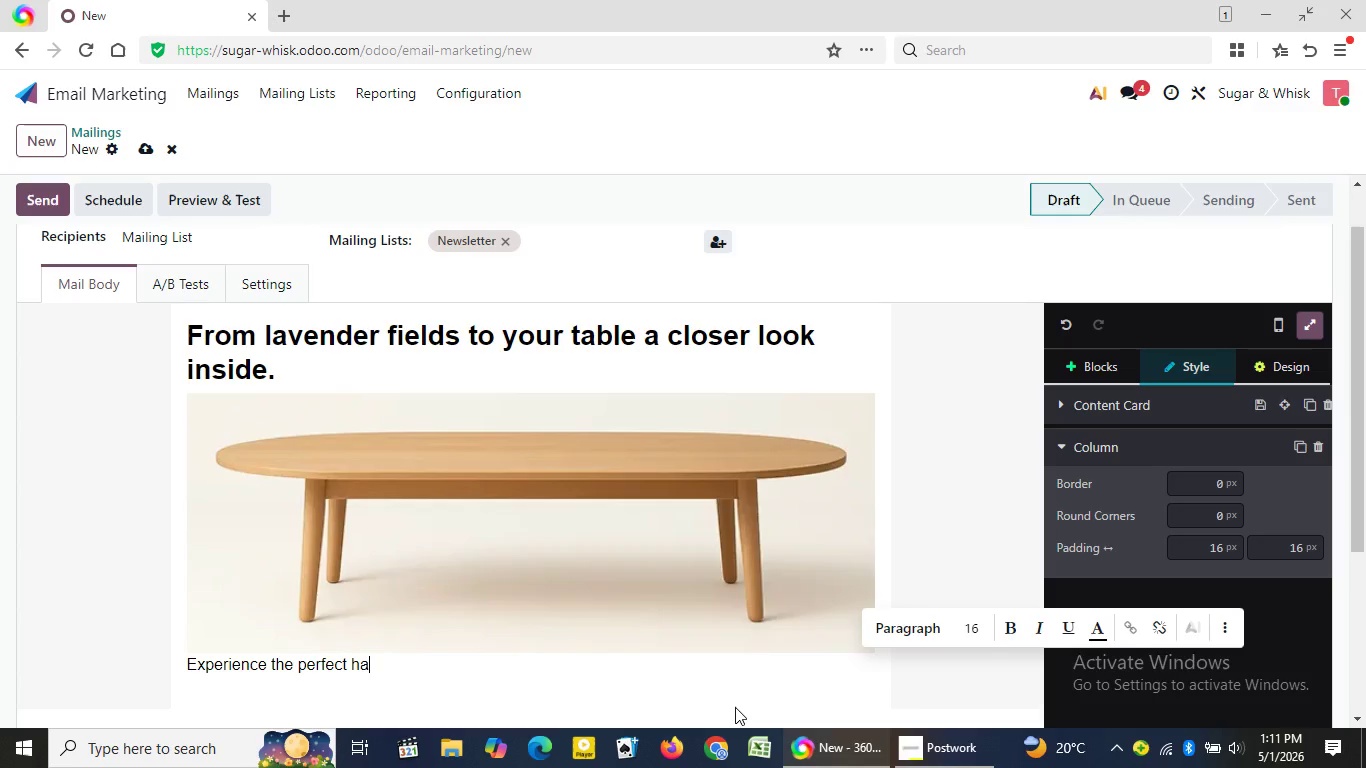 
key(Backspace)
 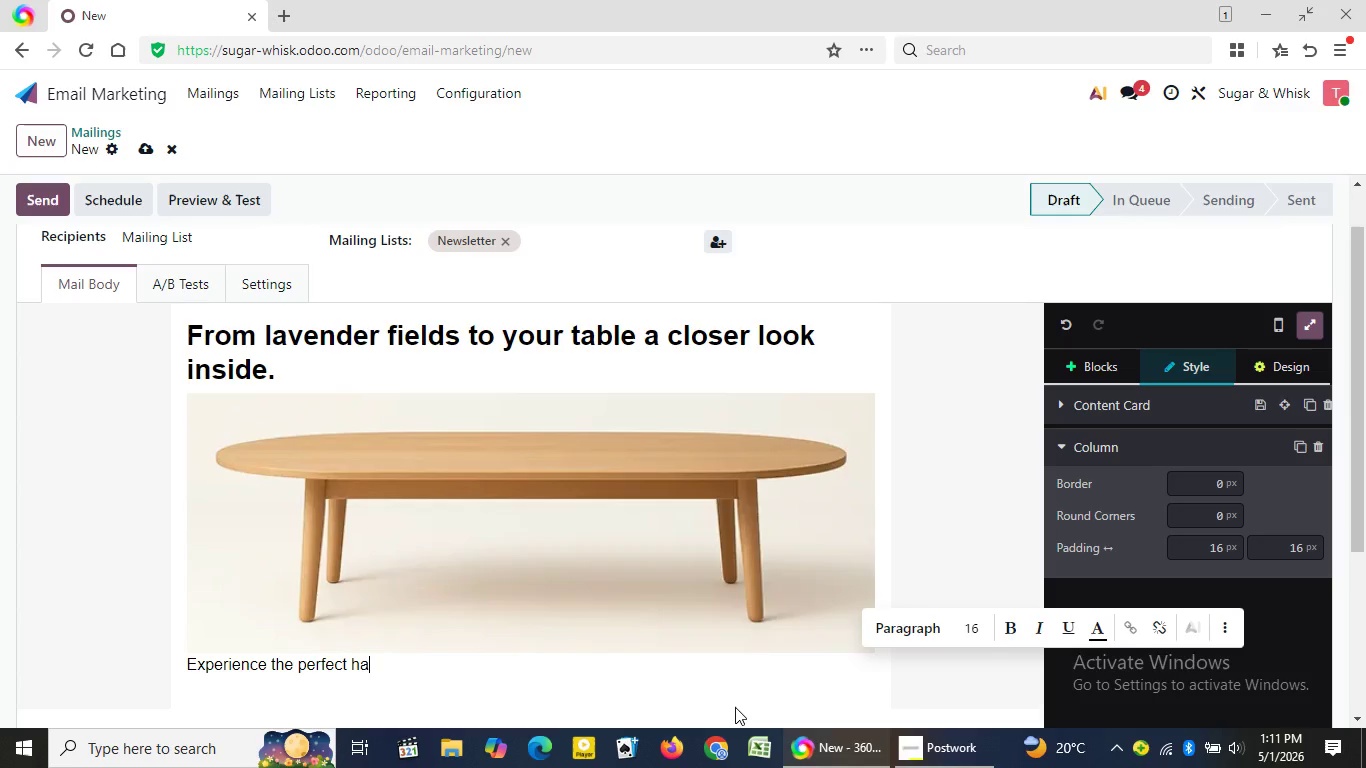 
key(Backspace)
 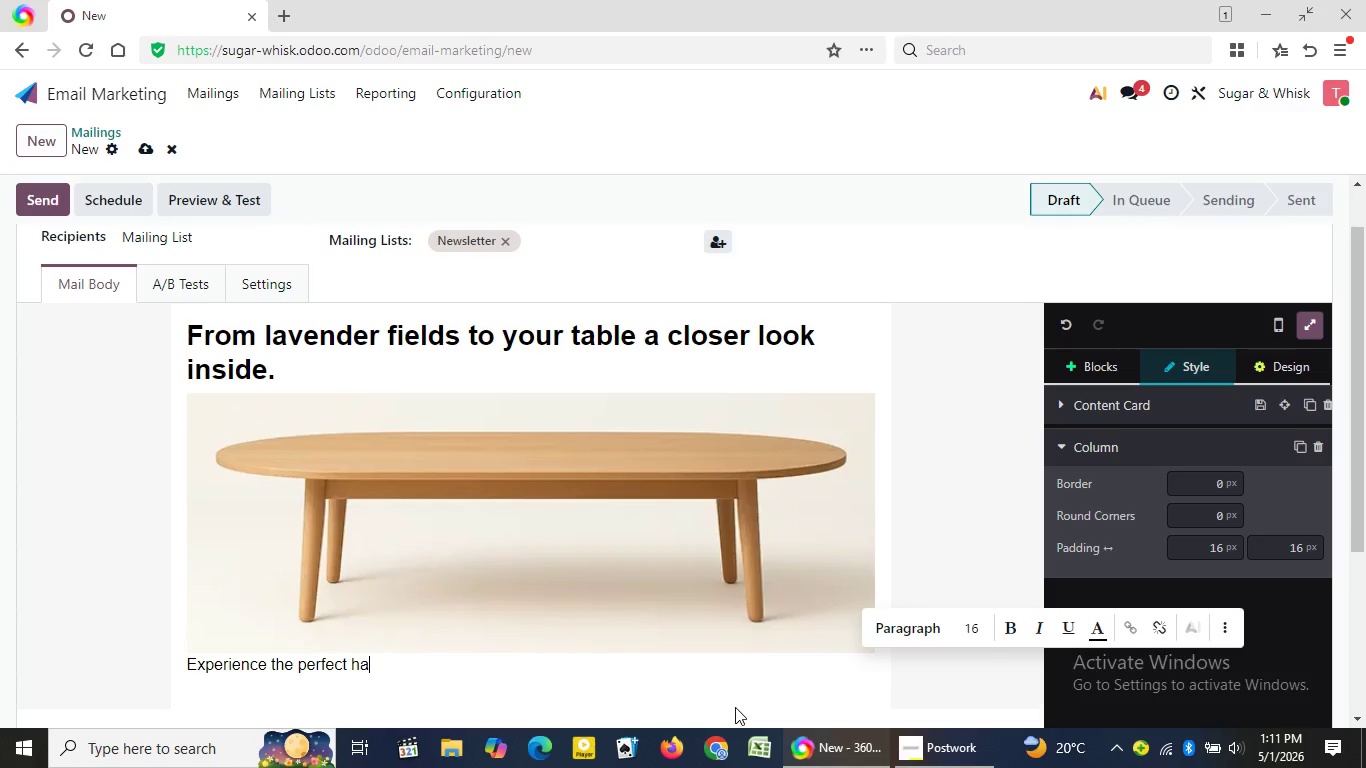 
key(Backspace)
 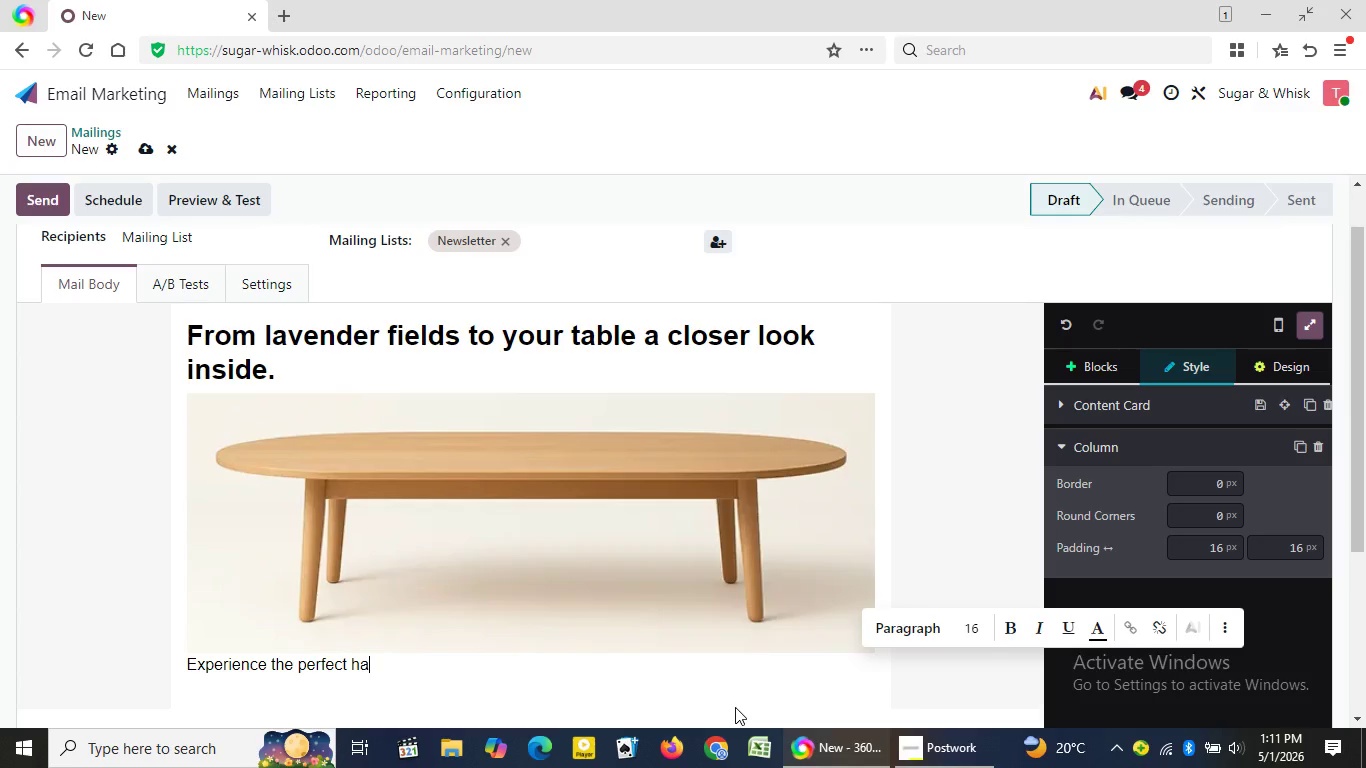 
key(Backspace)
 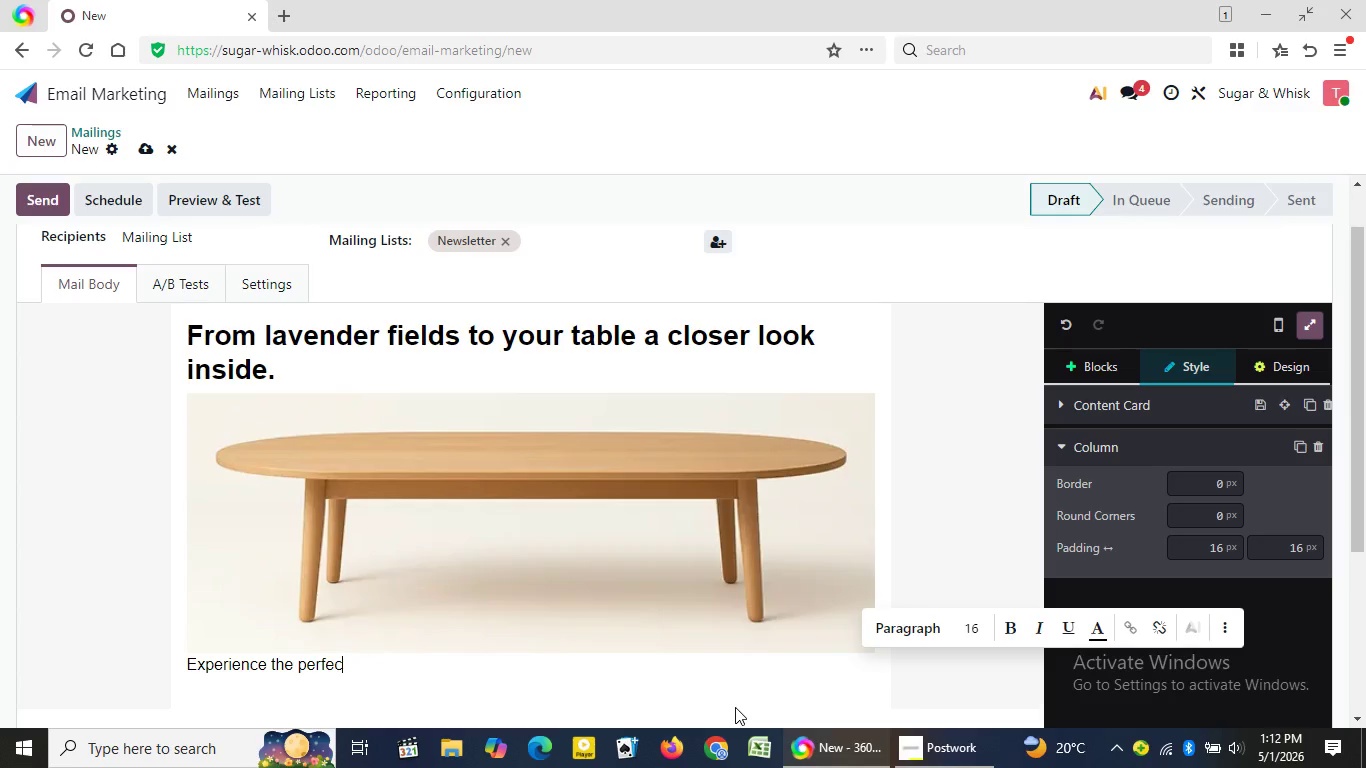 
key(Backspace)
 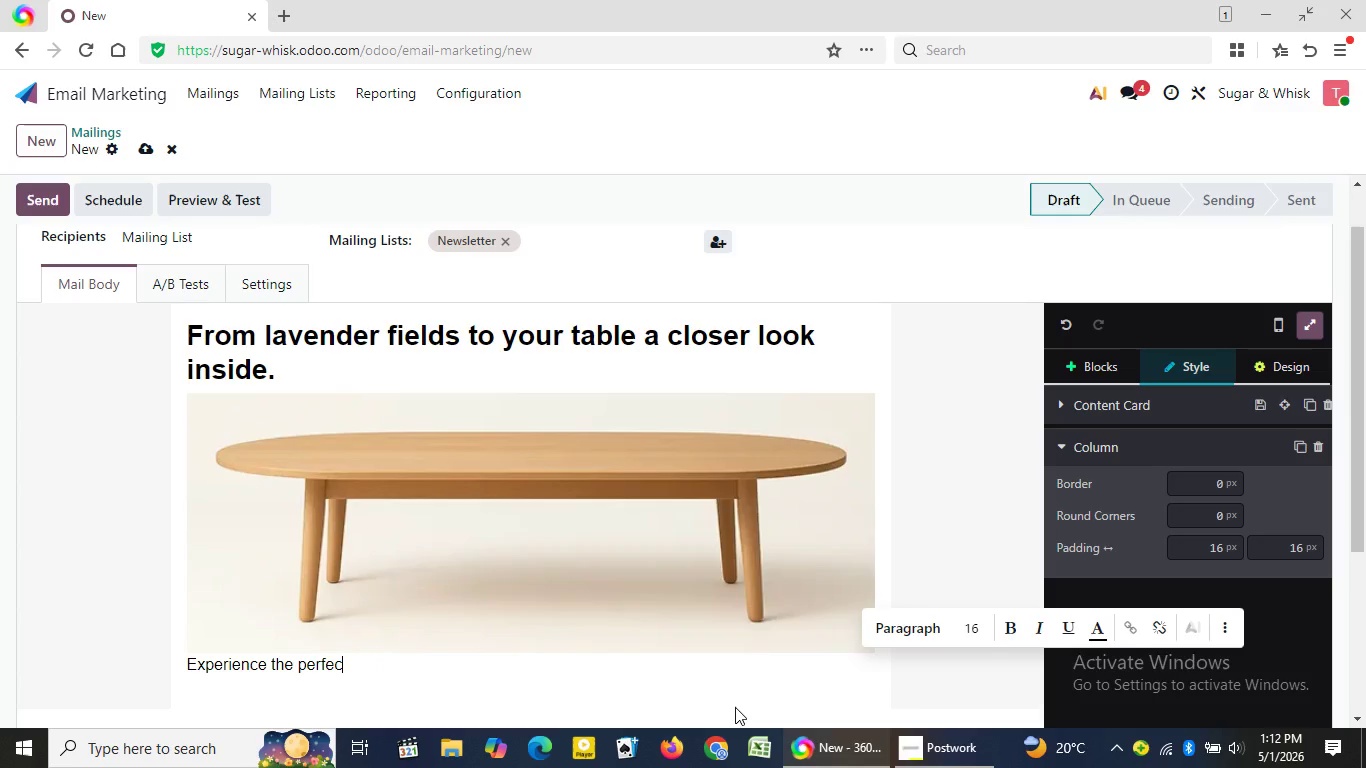 
key(Backspace)
 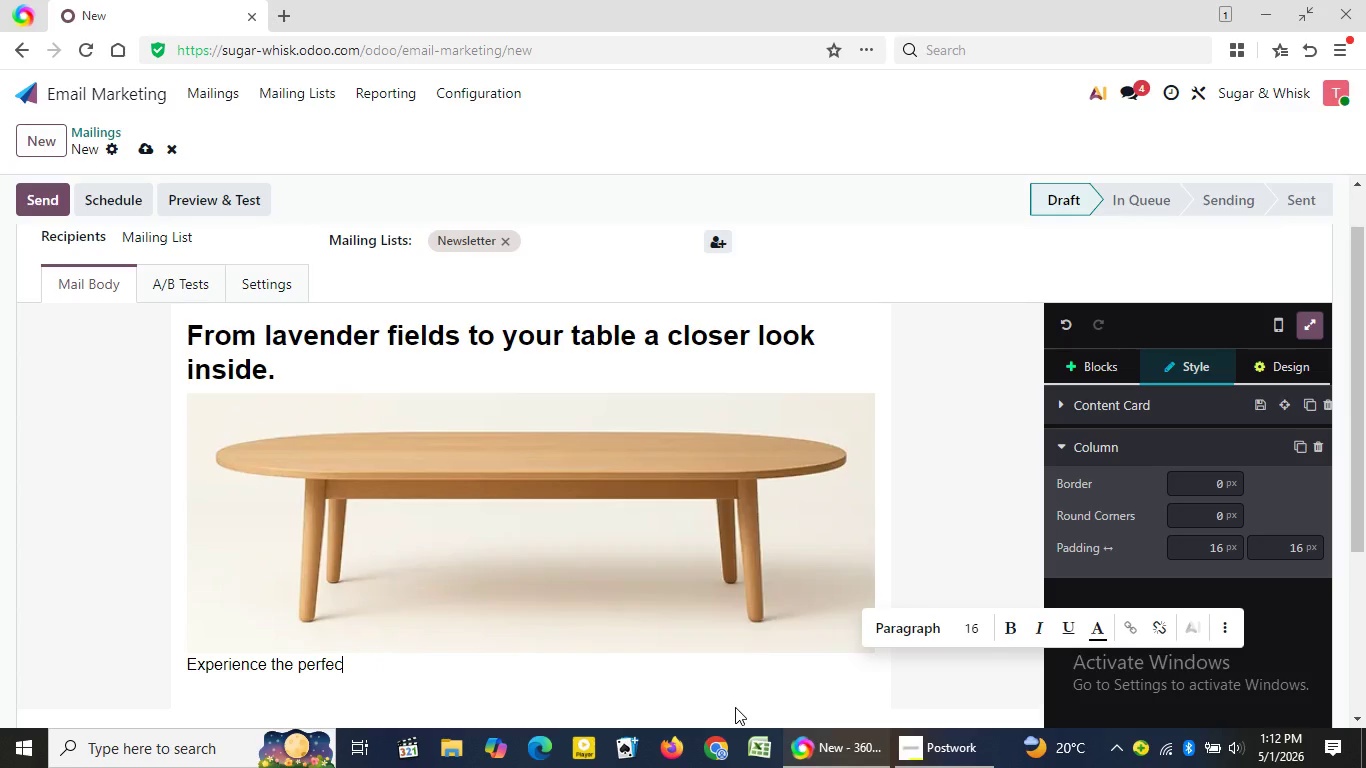 
key(Backspace)
 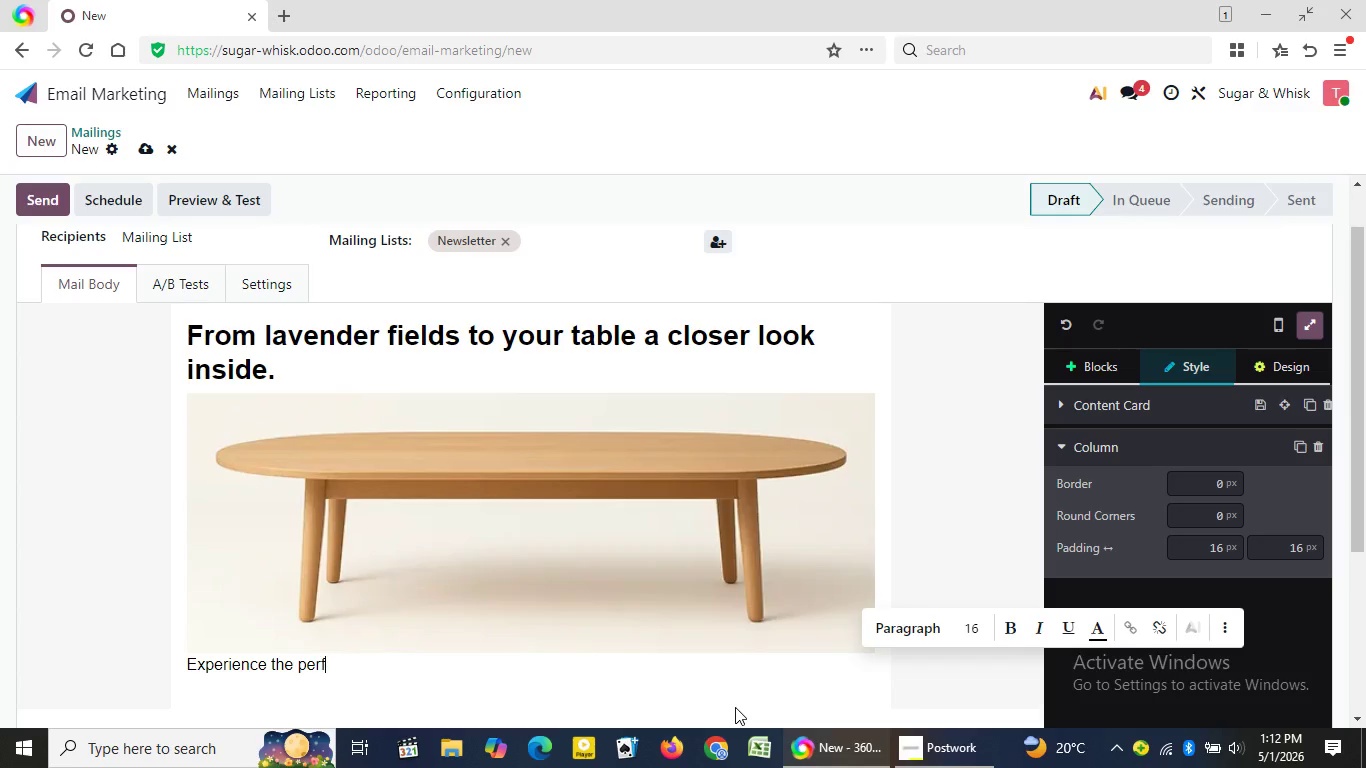 
key(Backspace)
 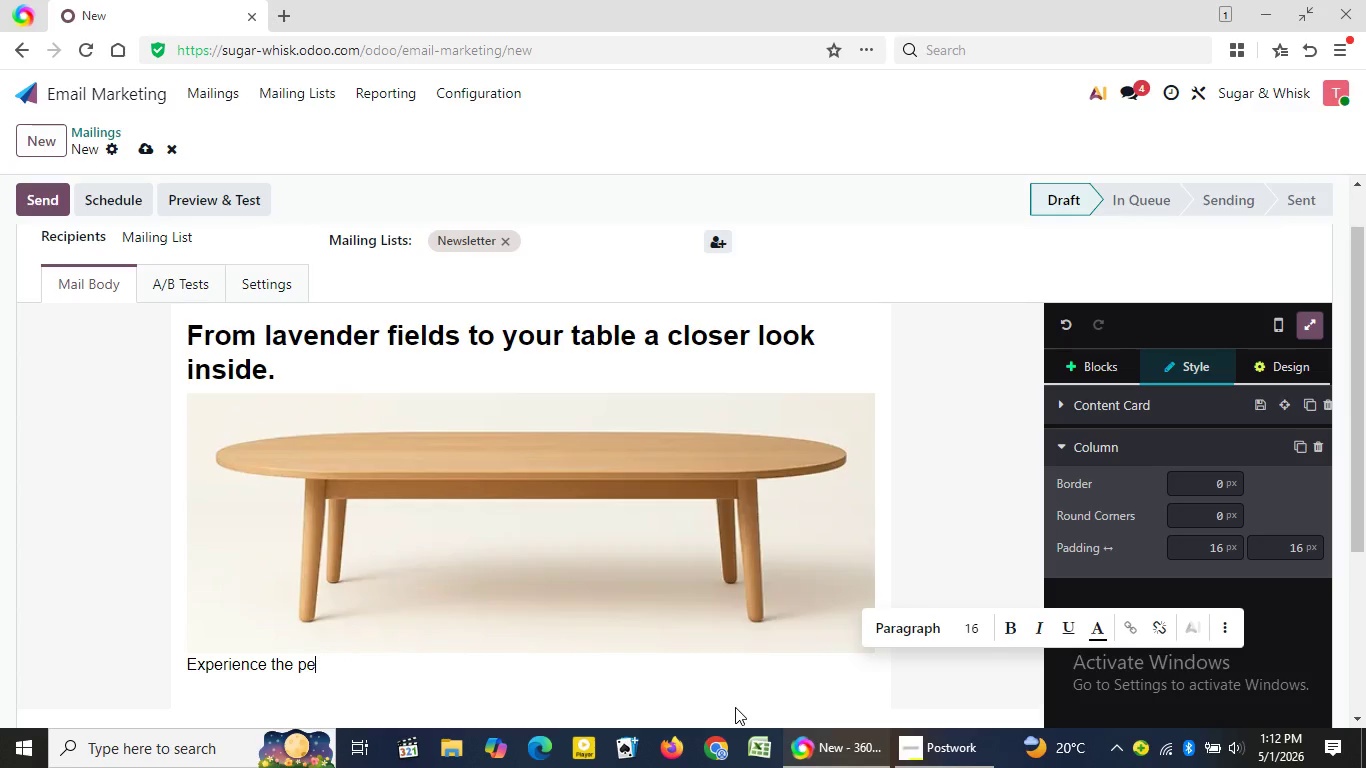 
key(Backspace)
 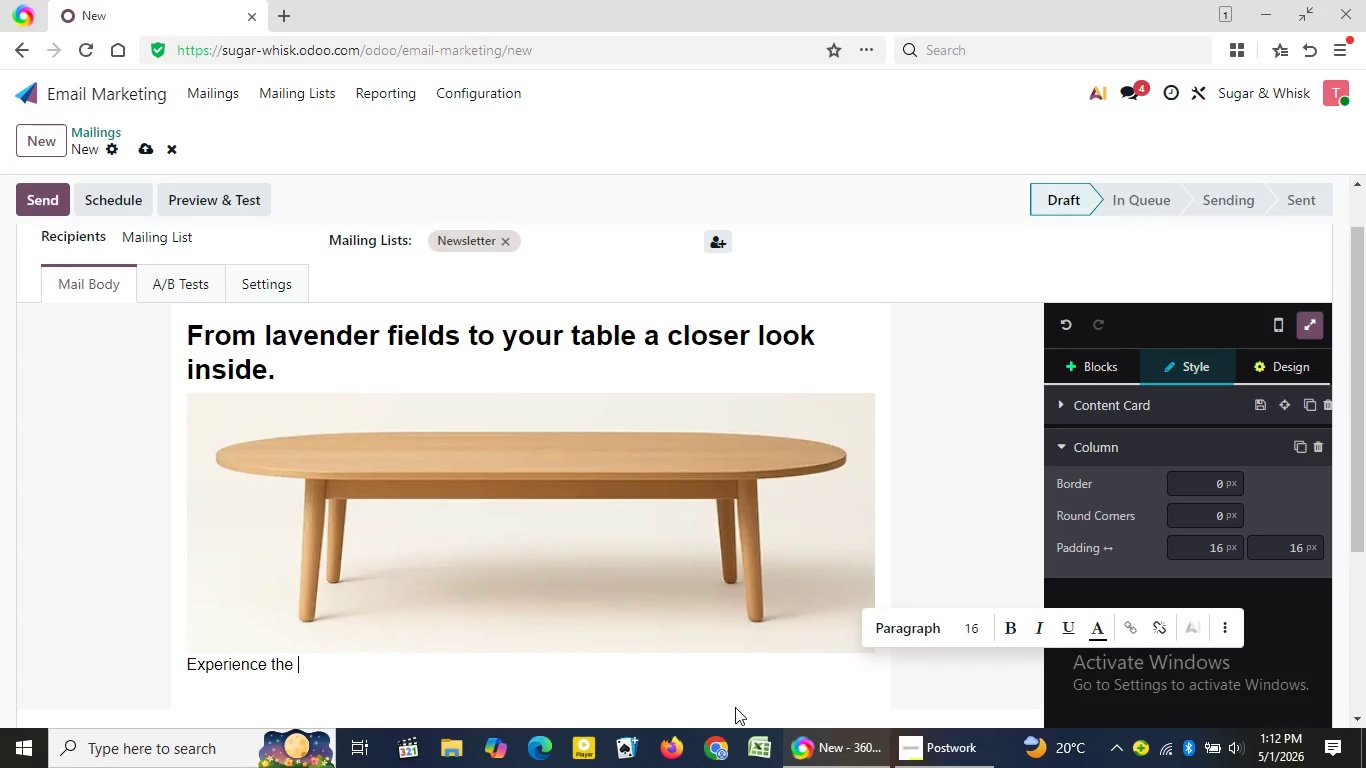 
key(Backspace)
 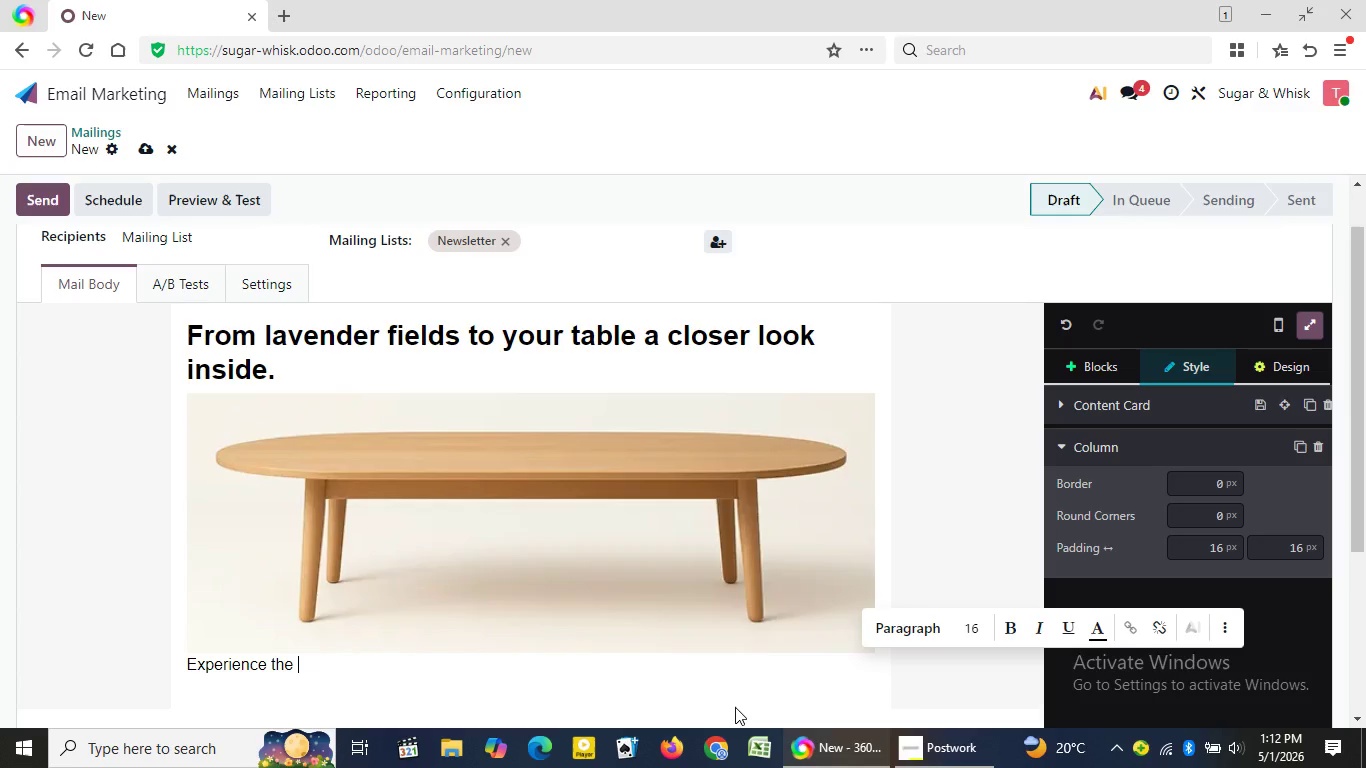 
key(Backspace)
 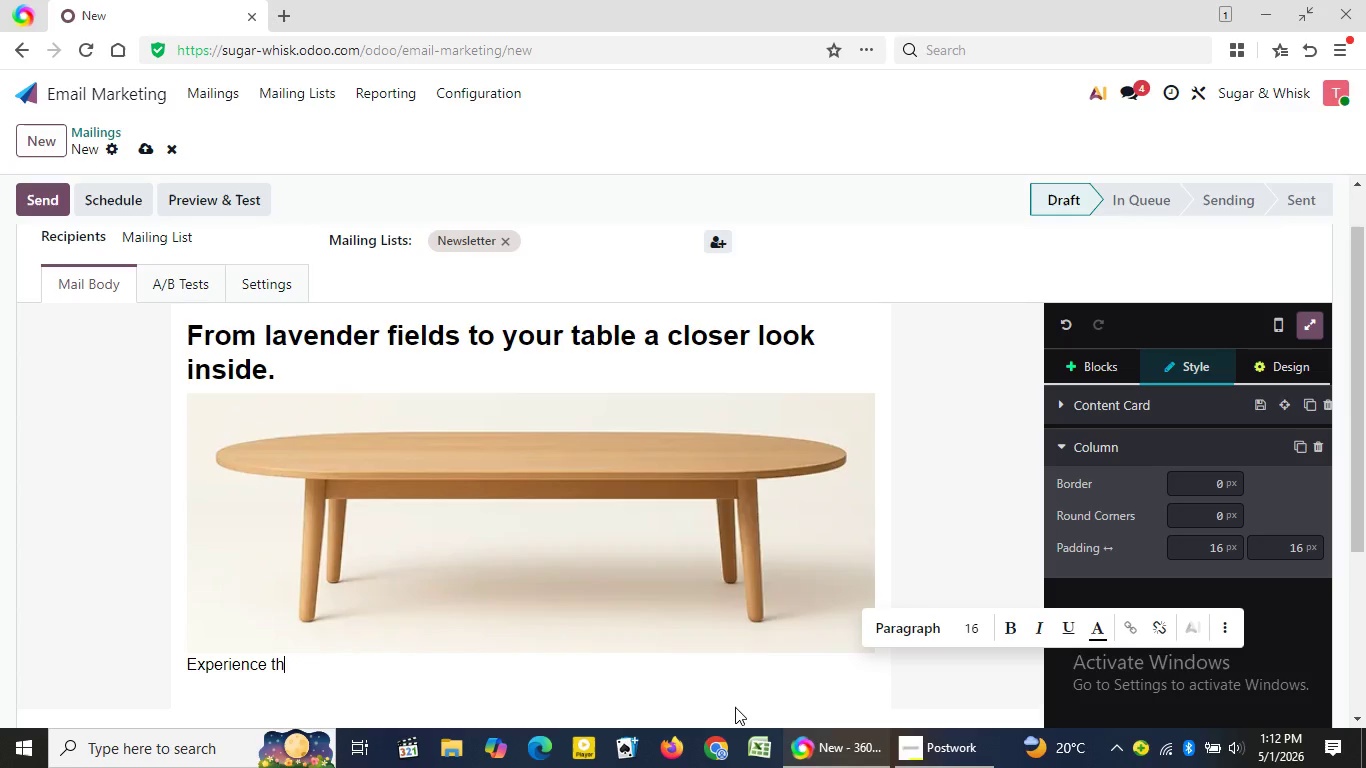 
key(Backspace)
 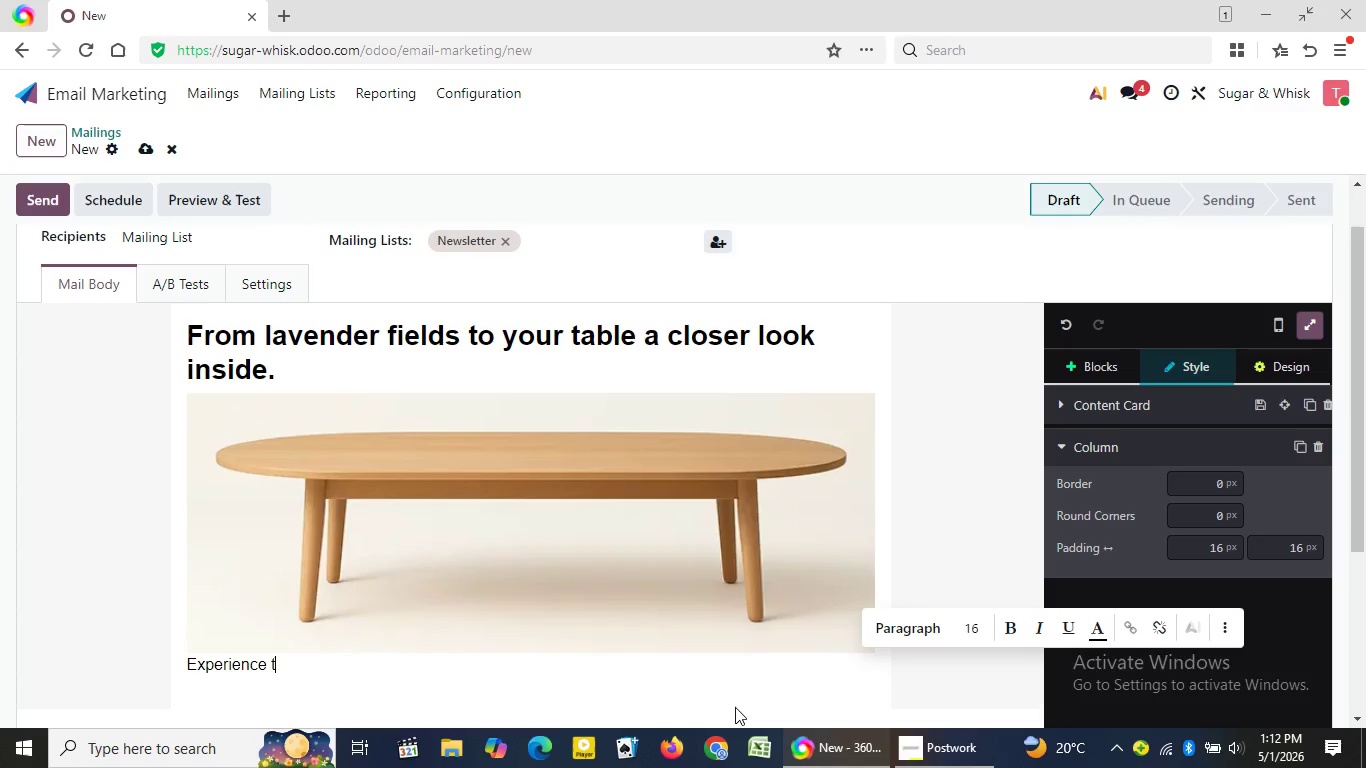 
key(Backspace)
 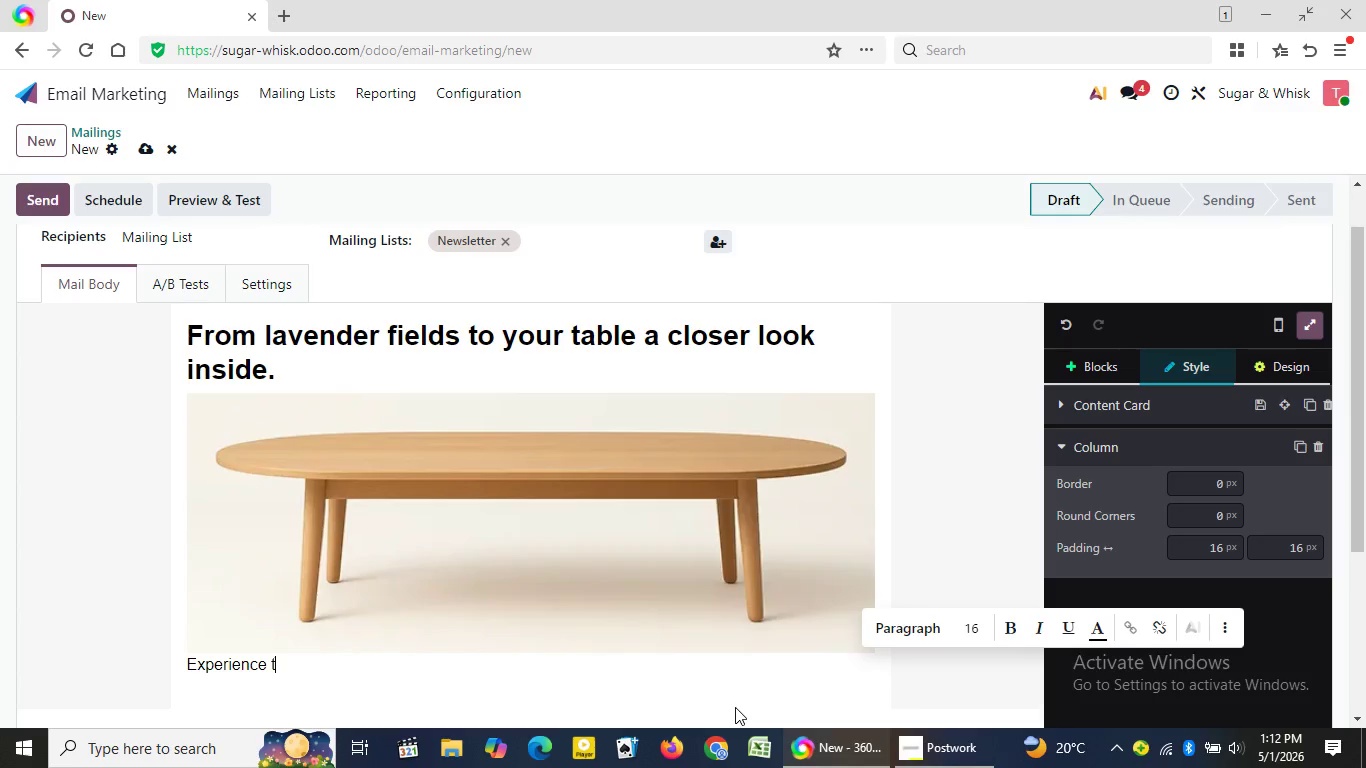 
key(Backspace)
 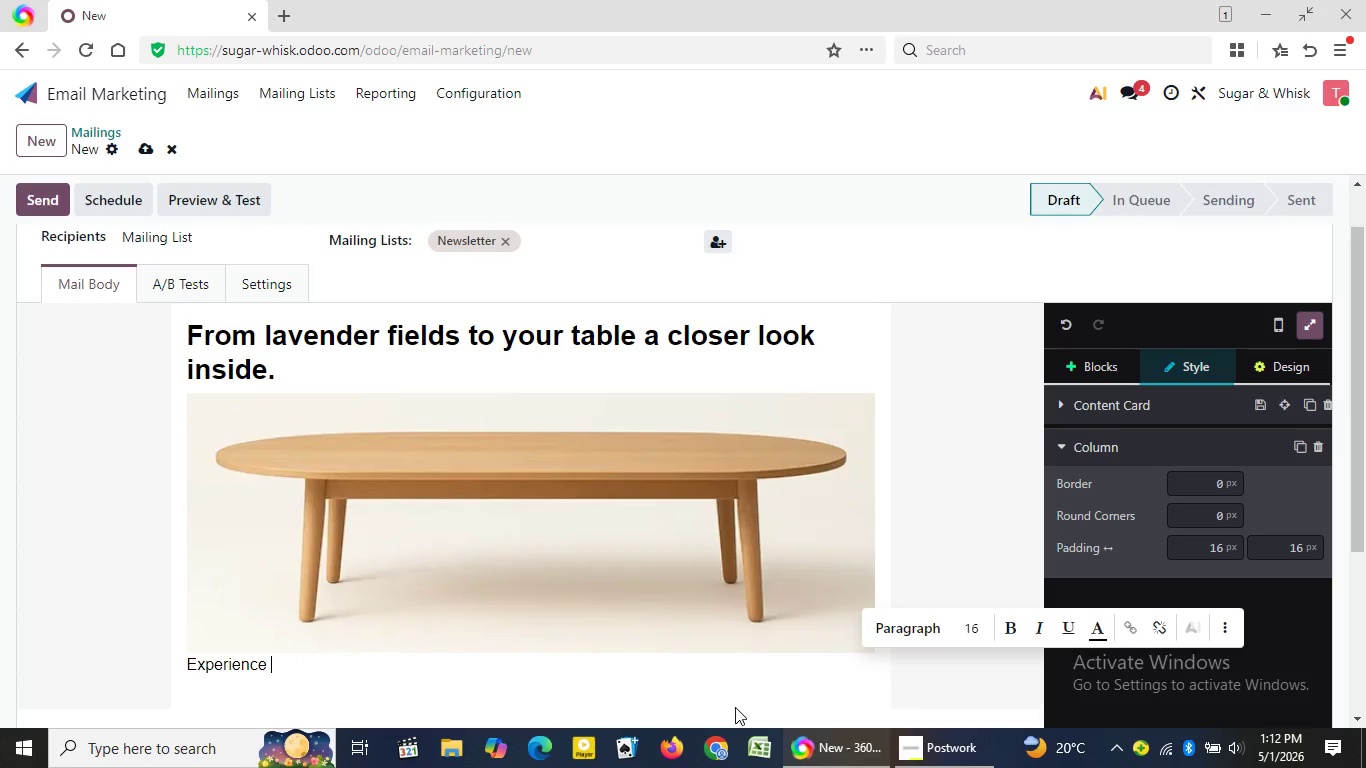 
key(Backspace)
 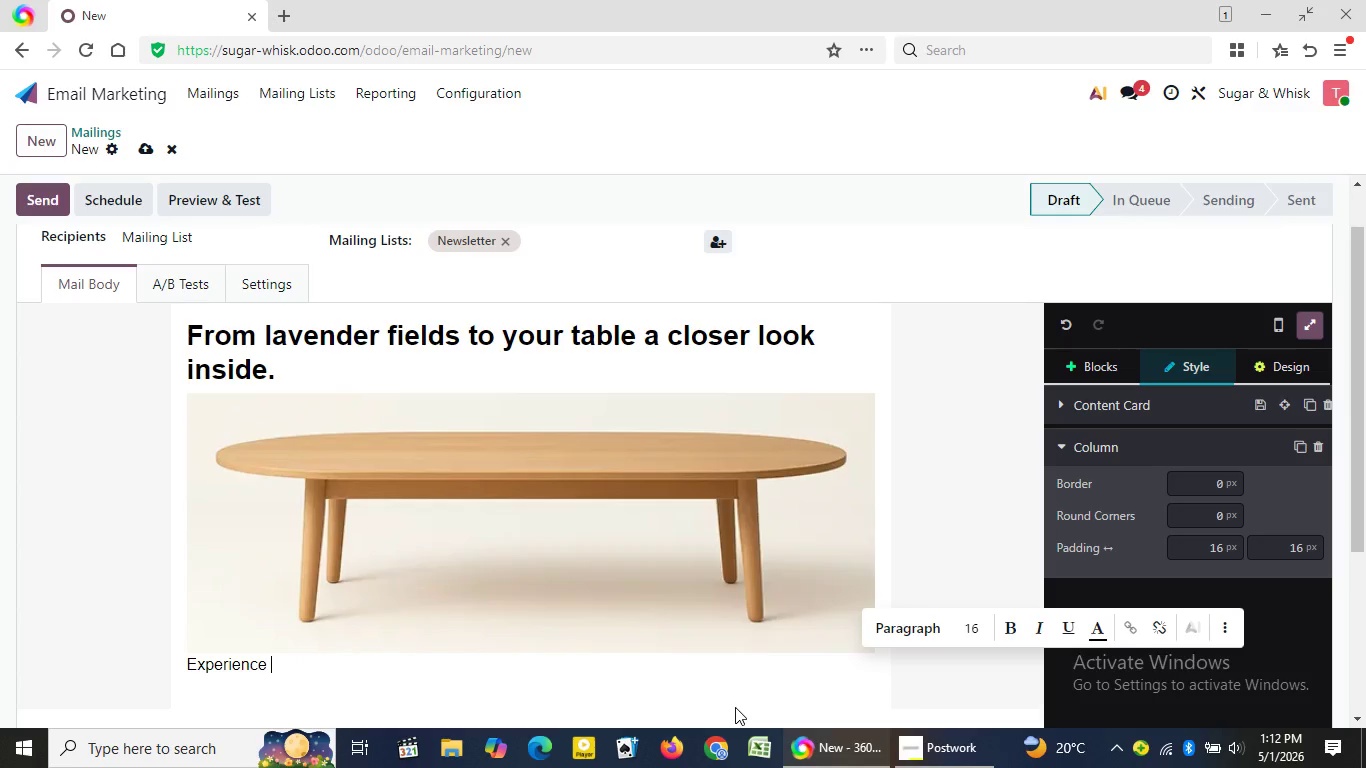 
key(Backspace)
 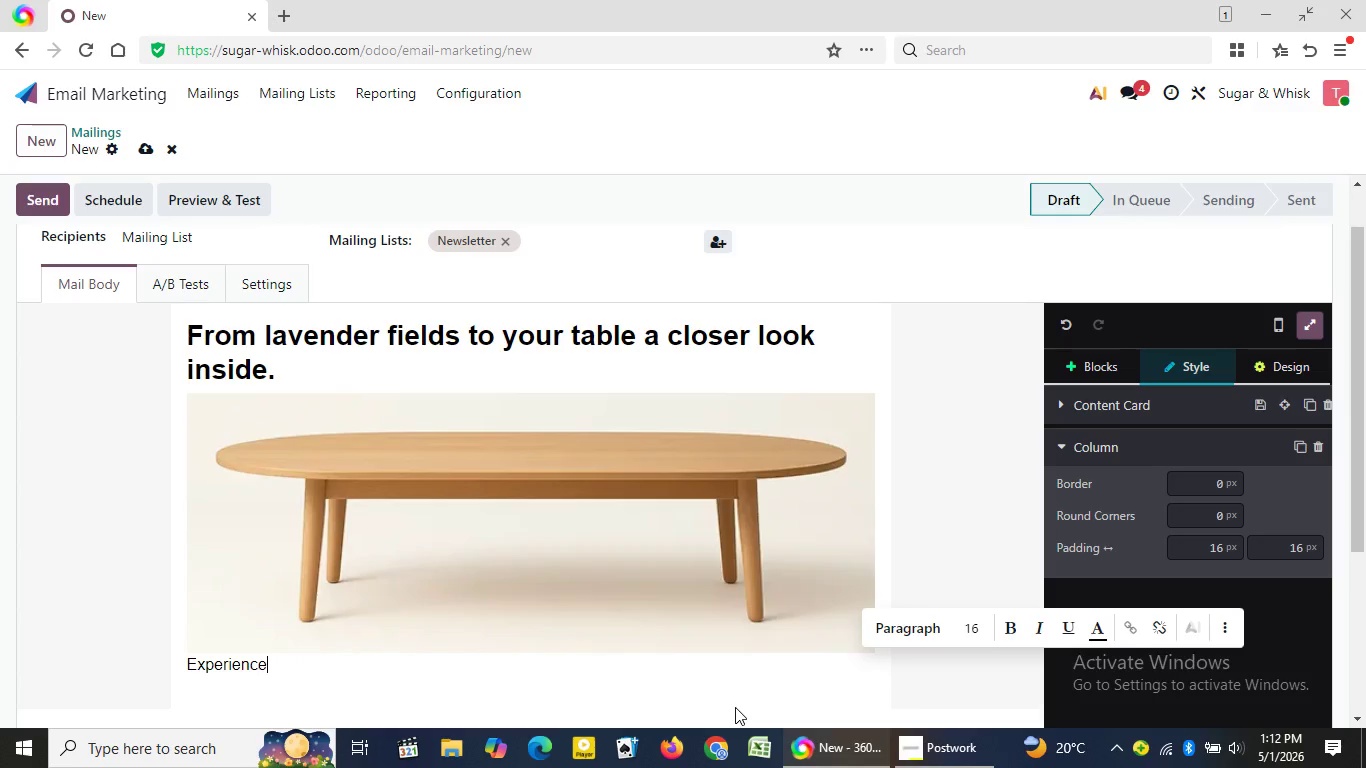 
key(Backspace)
 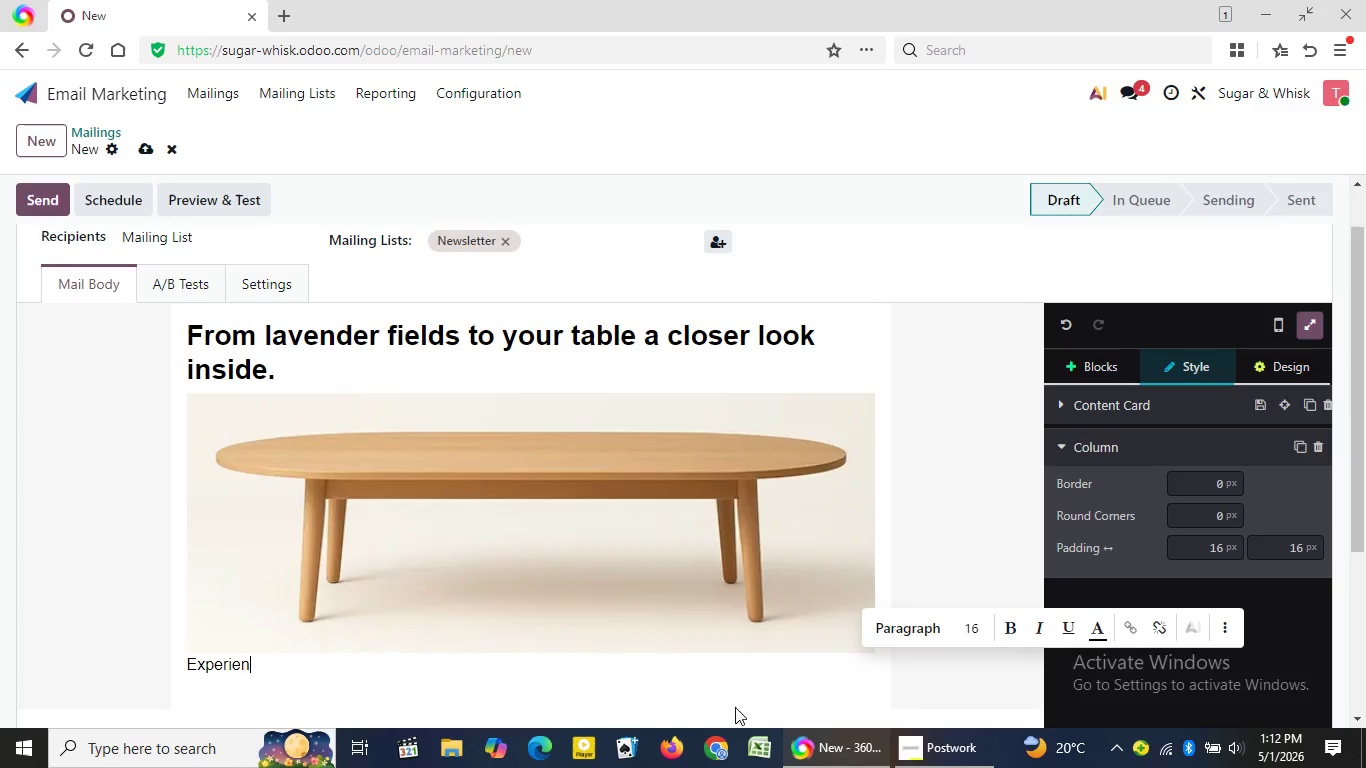 
key(Backspace)
 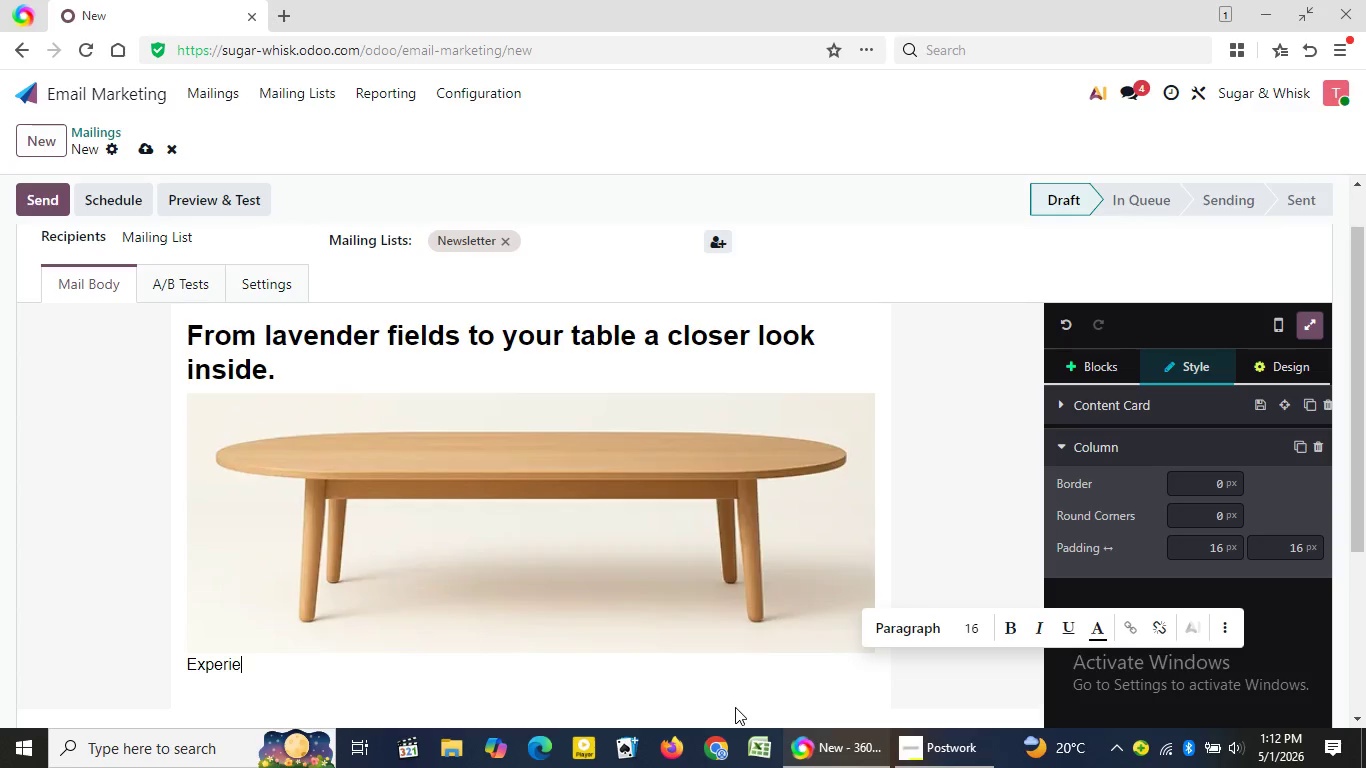 
key(Backspace)
 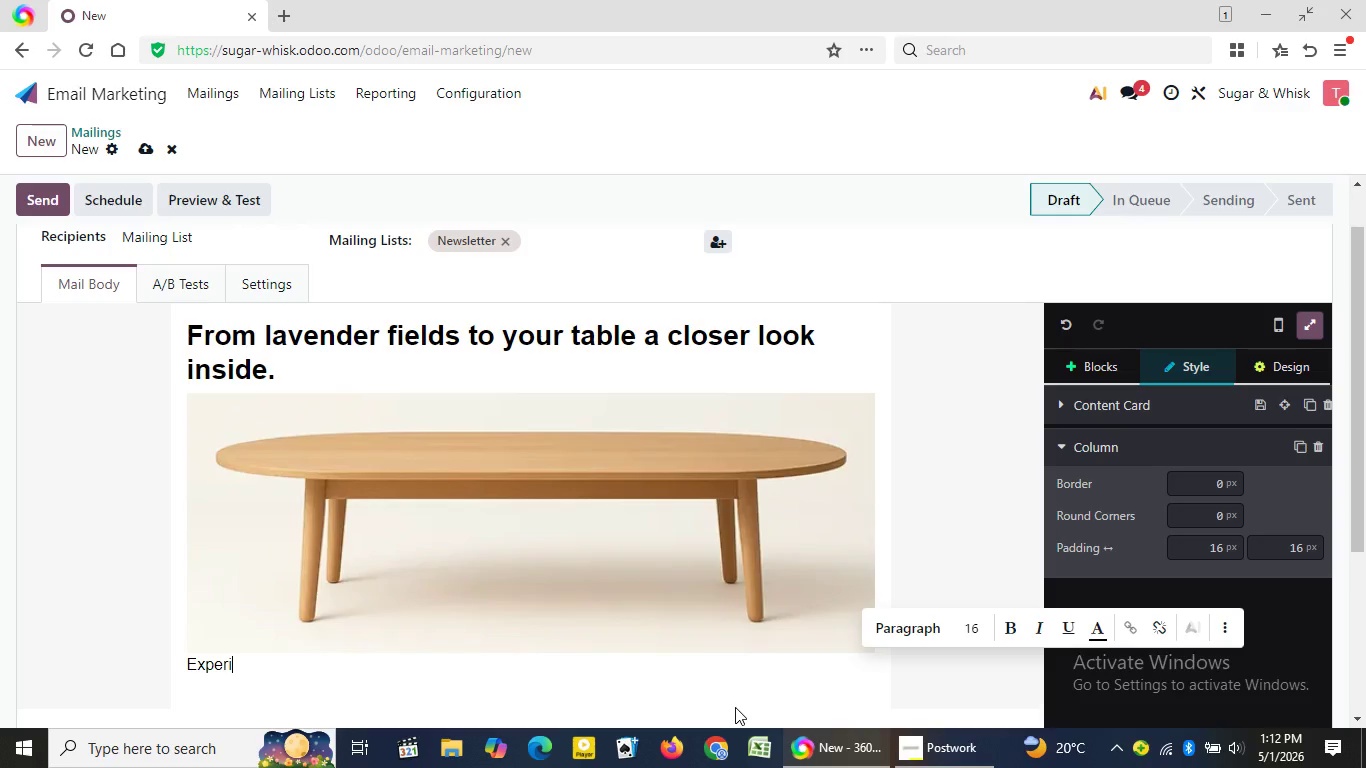 
key(Backspace)
 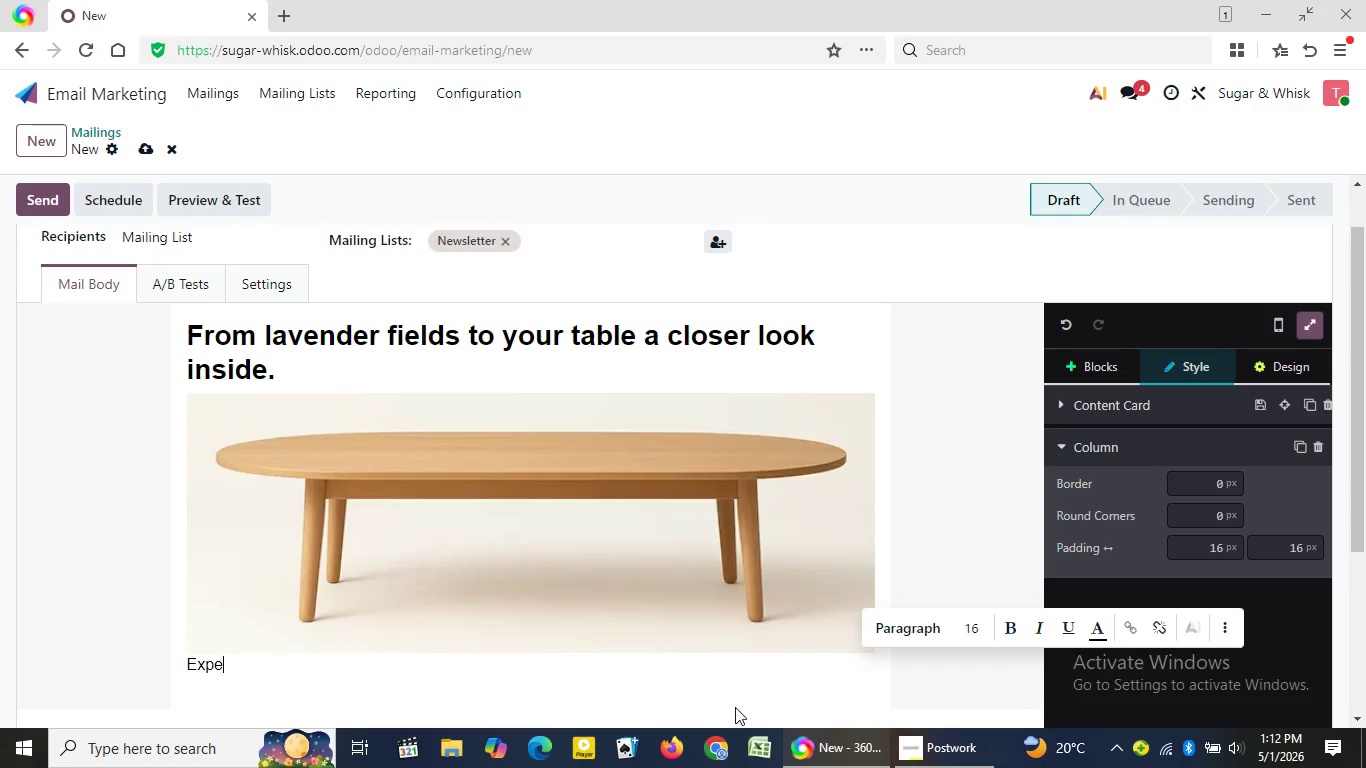 
key(Backspace)
 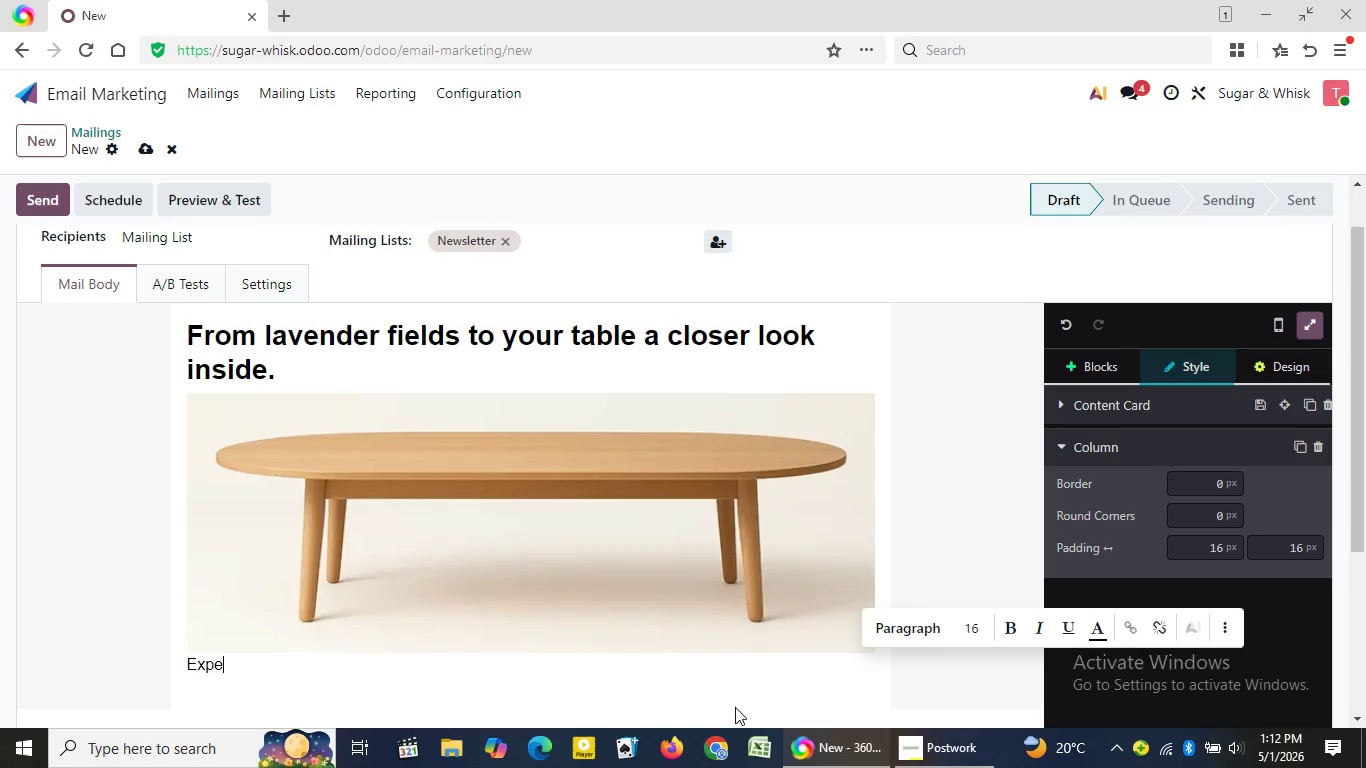 
key(Backspace)
 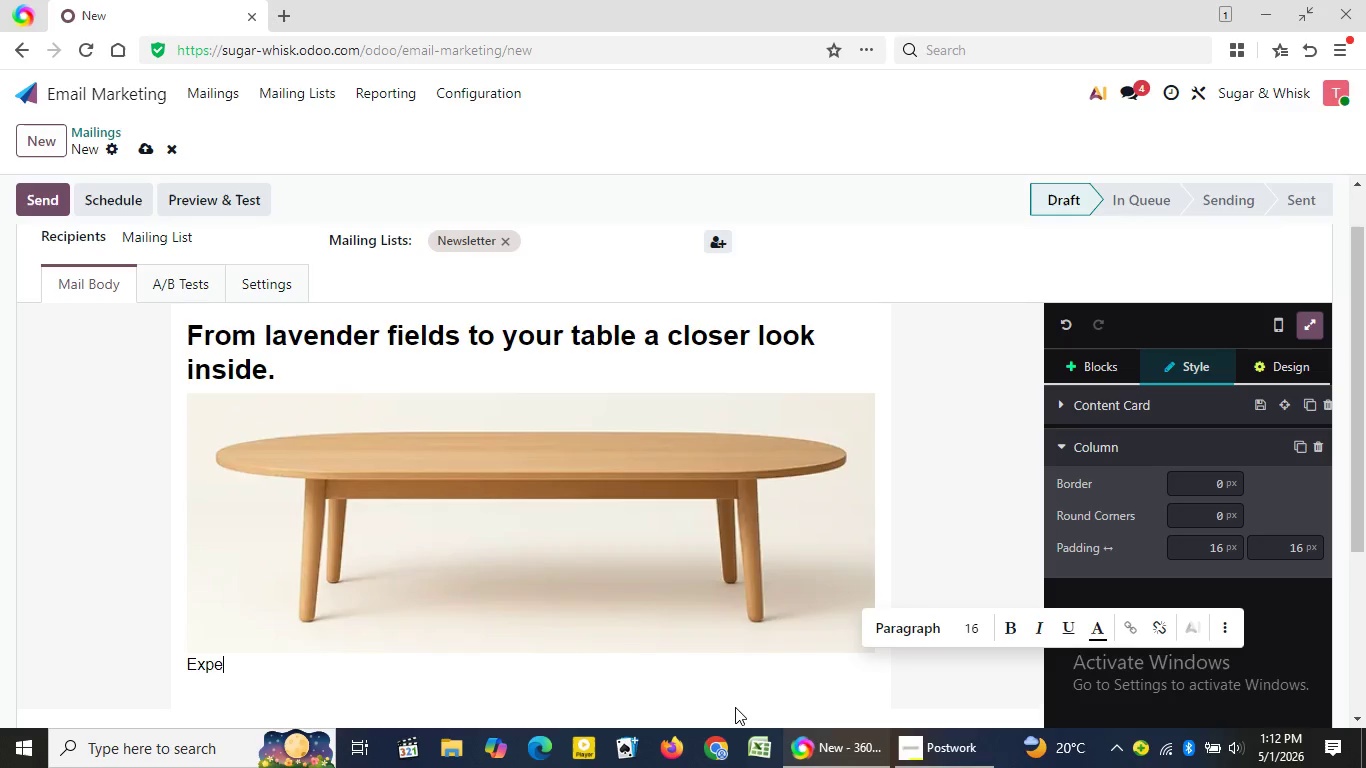 
key(Backspace)
 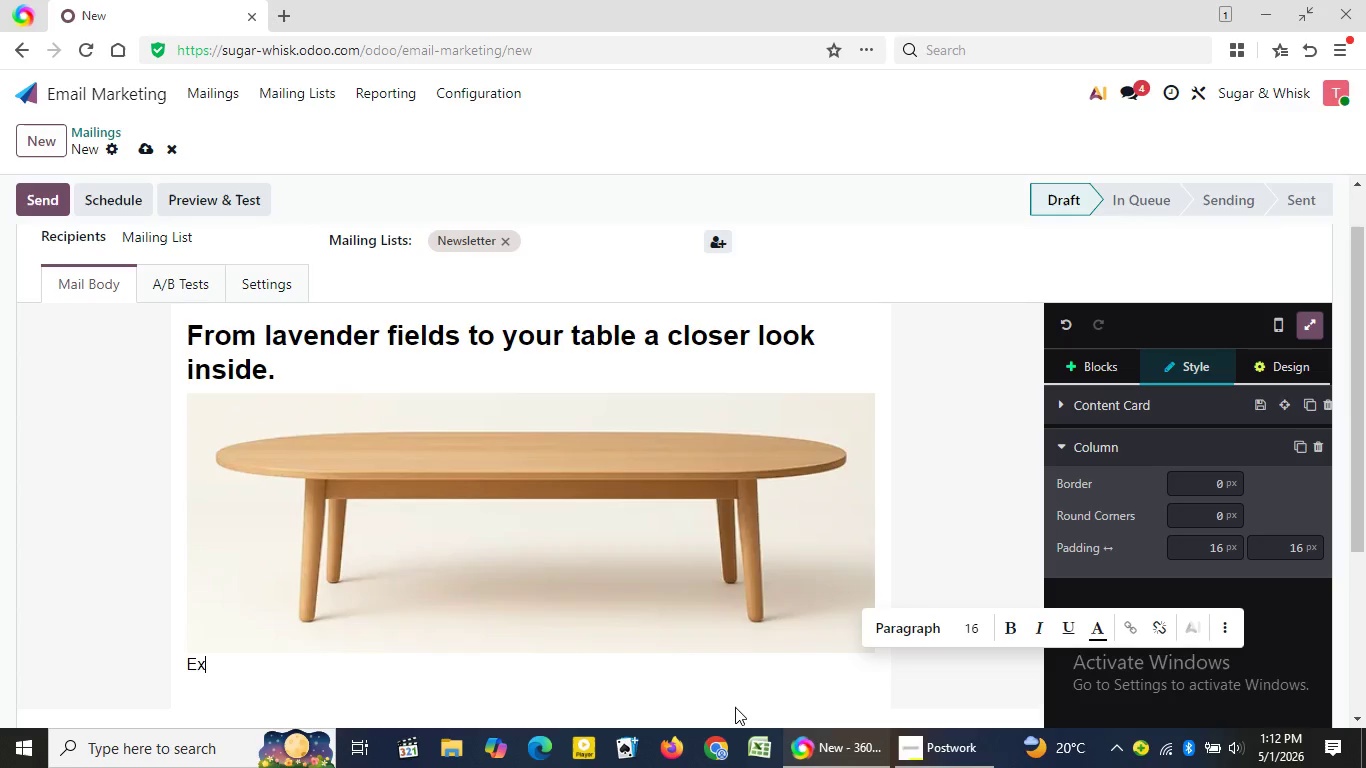 
key(Backspace)
 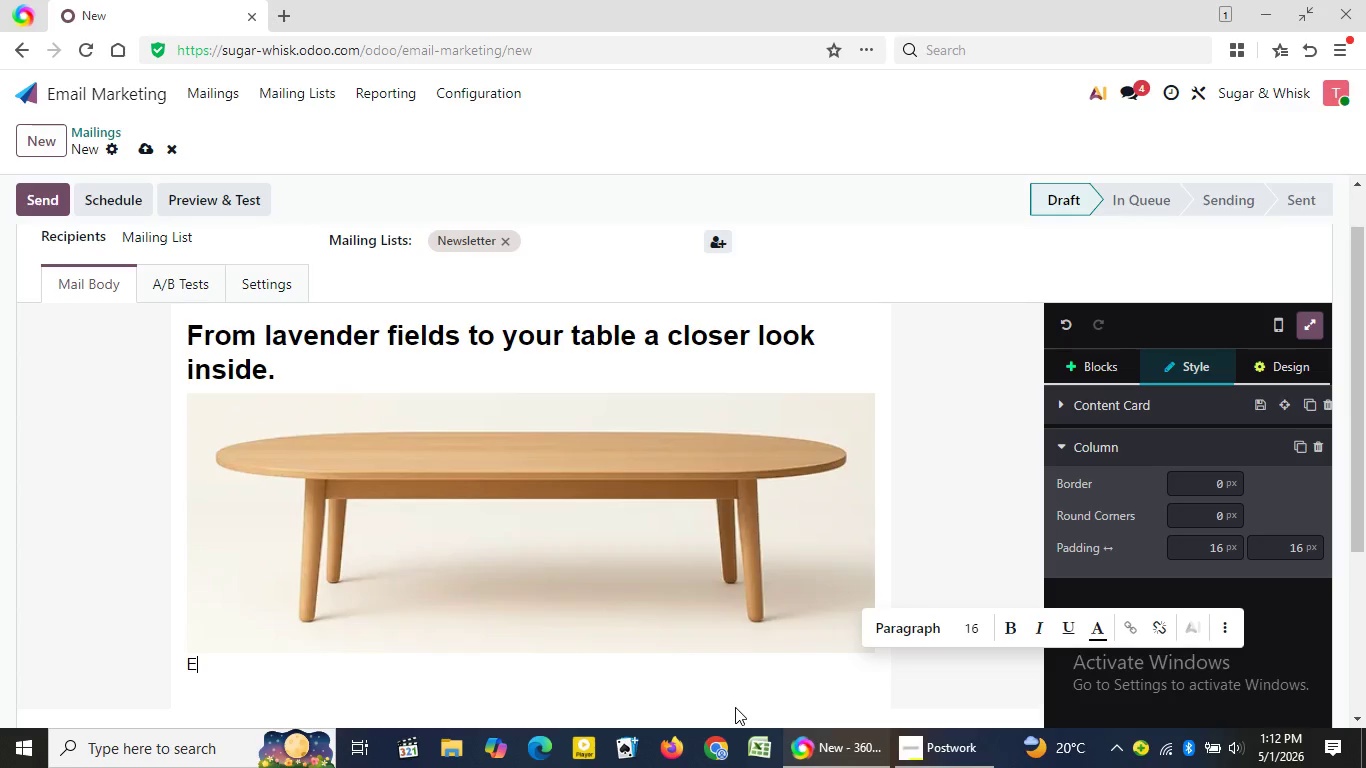 
key(Backspace)
 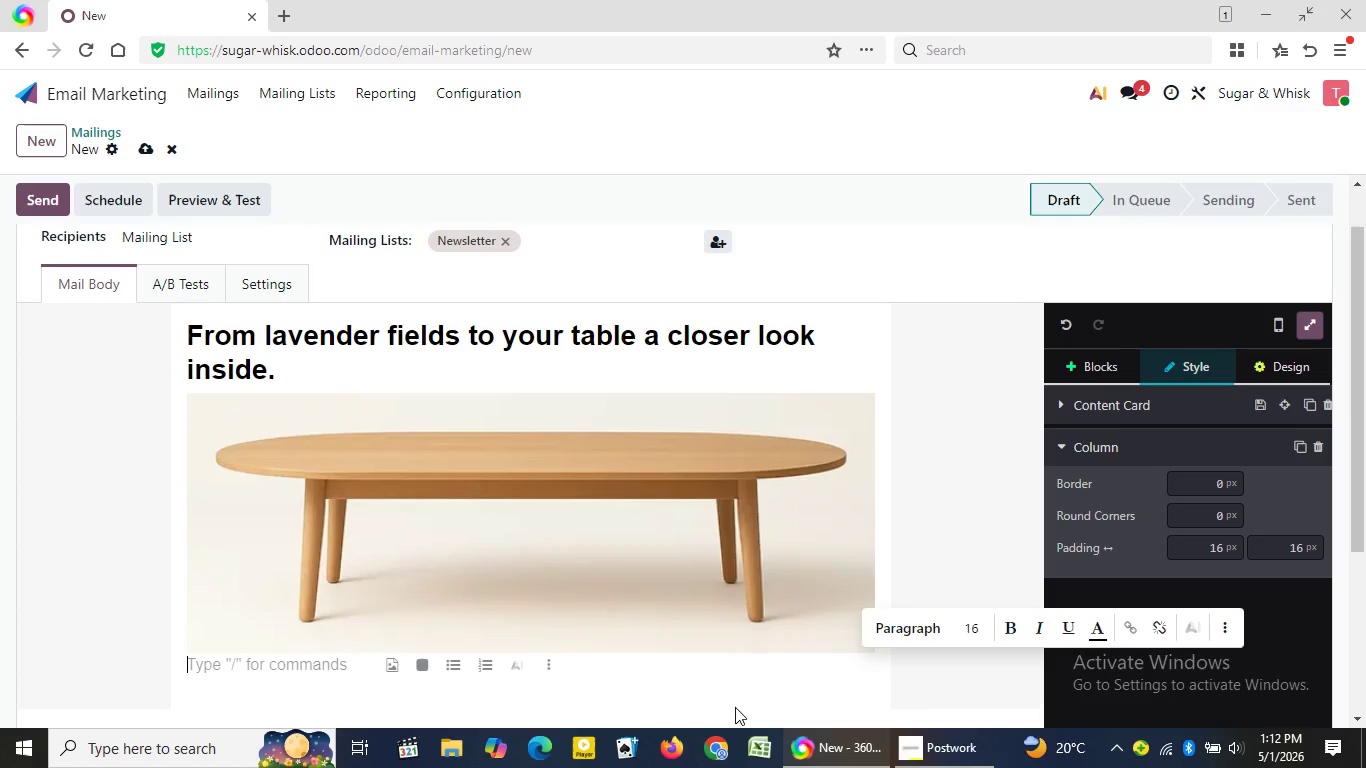 
key(Backspace)
 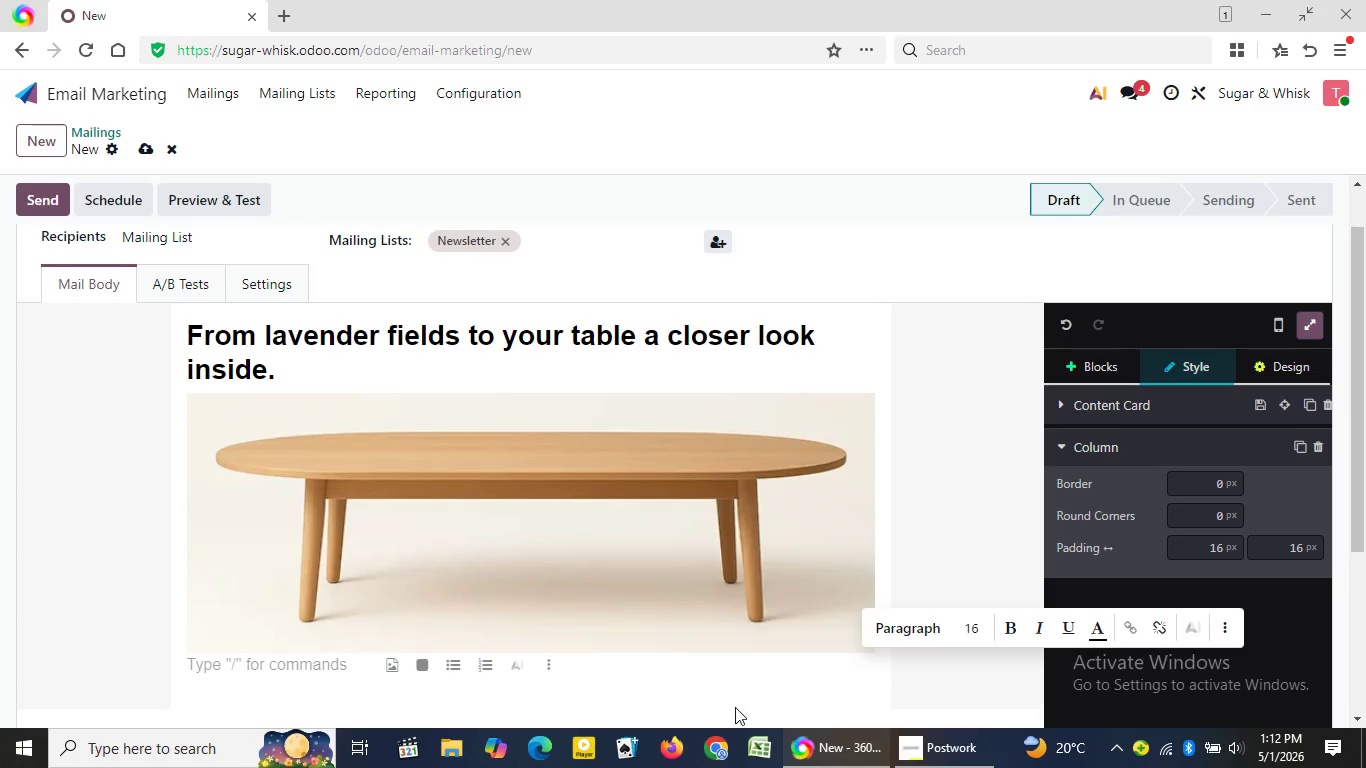 
key(Shift+Enter)
 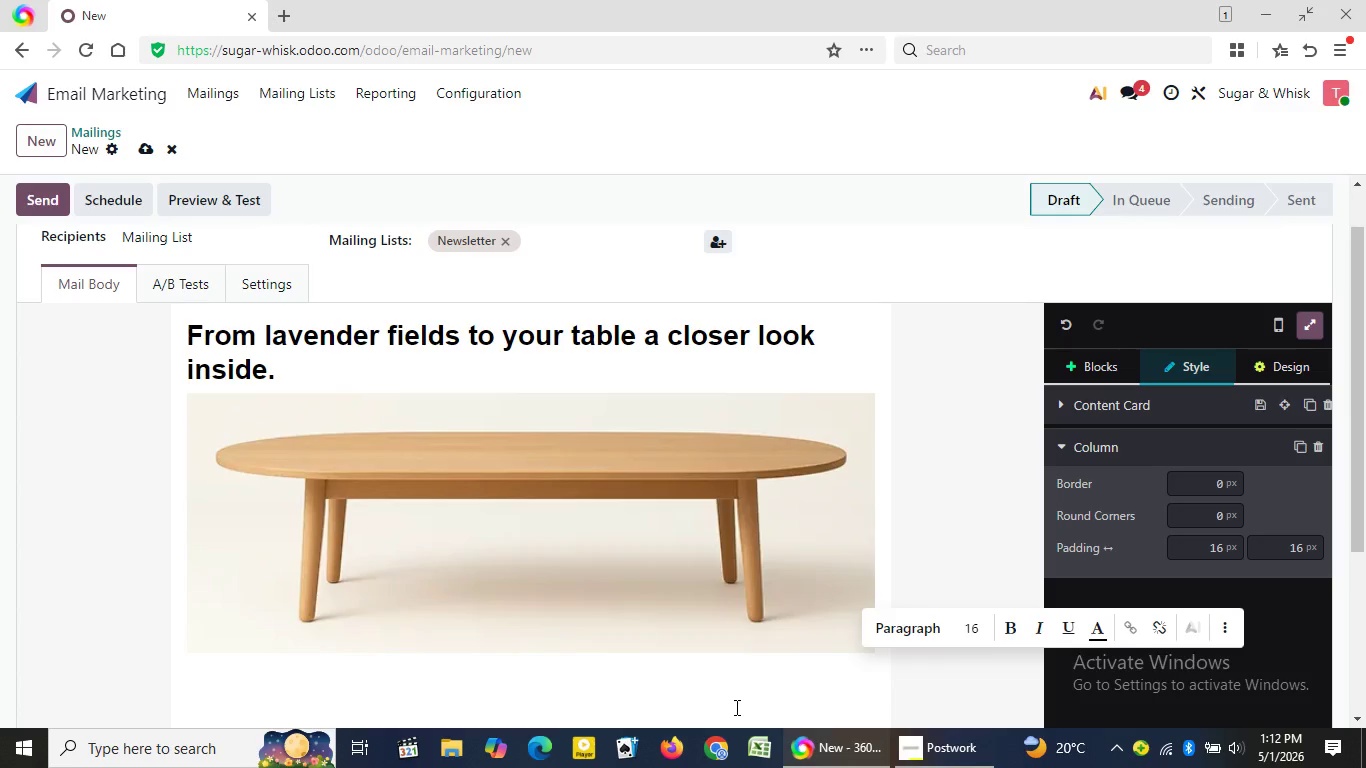 
type(Dear {{object.name}},)
 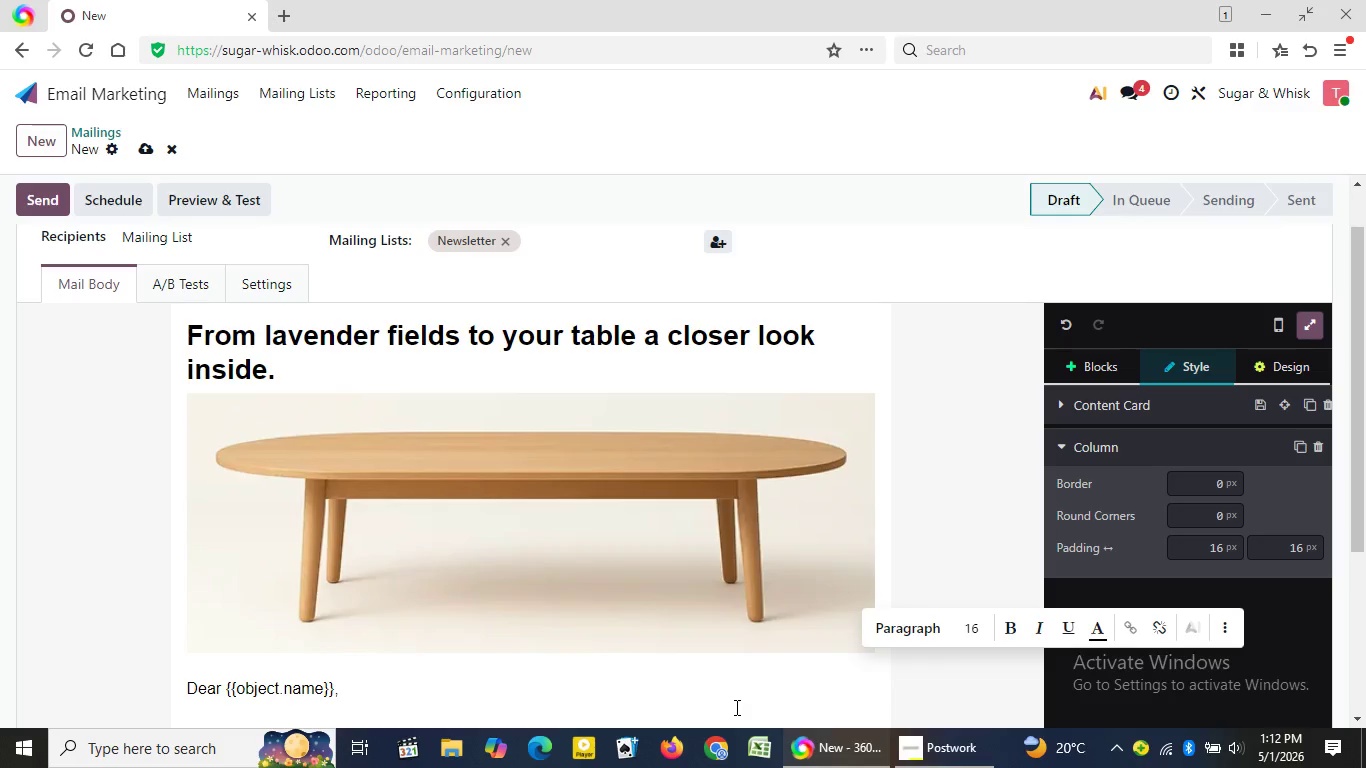 
wait(71.2)
 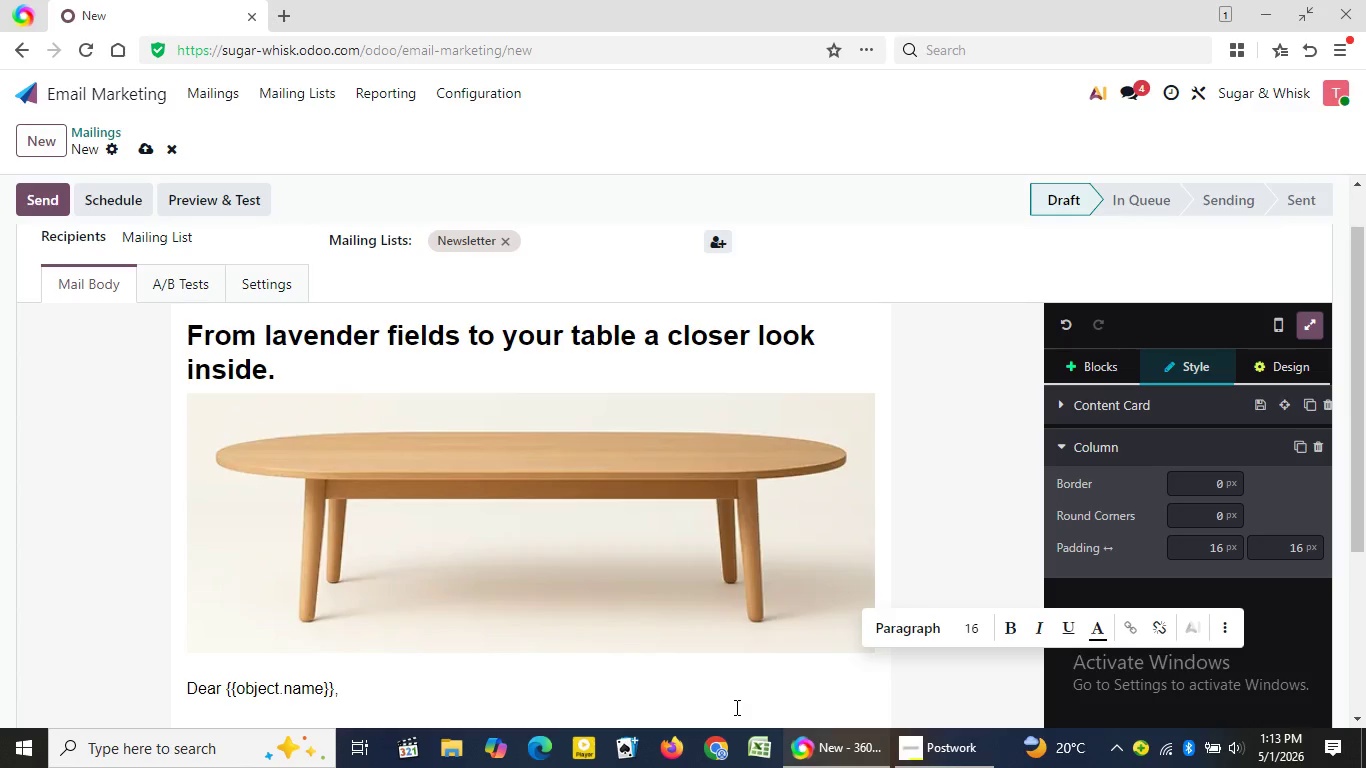 
key(Enter)
 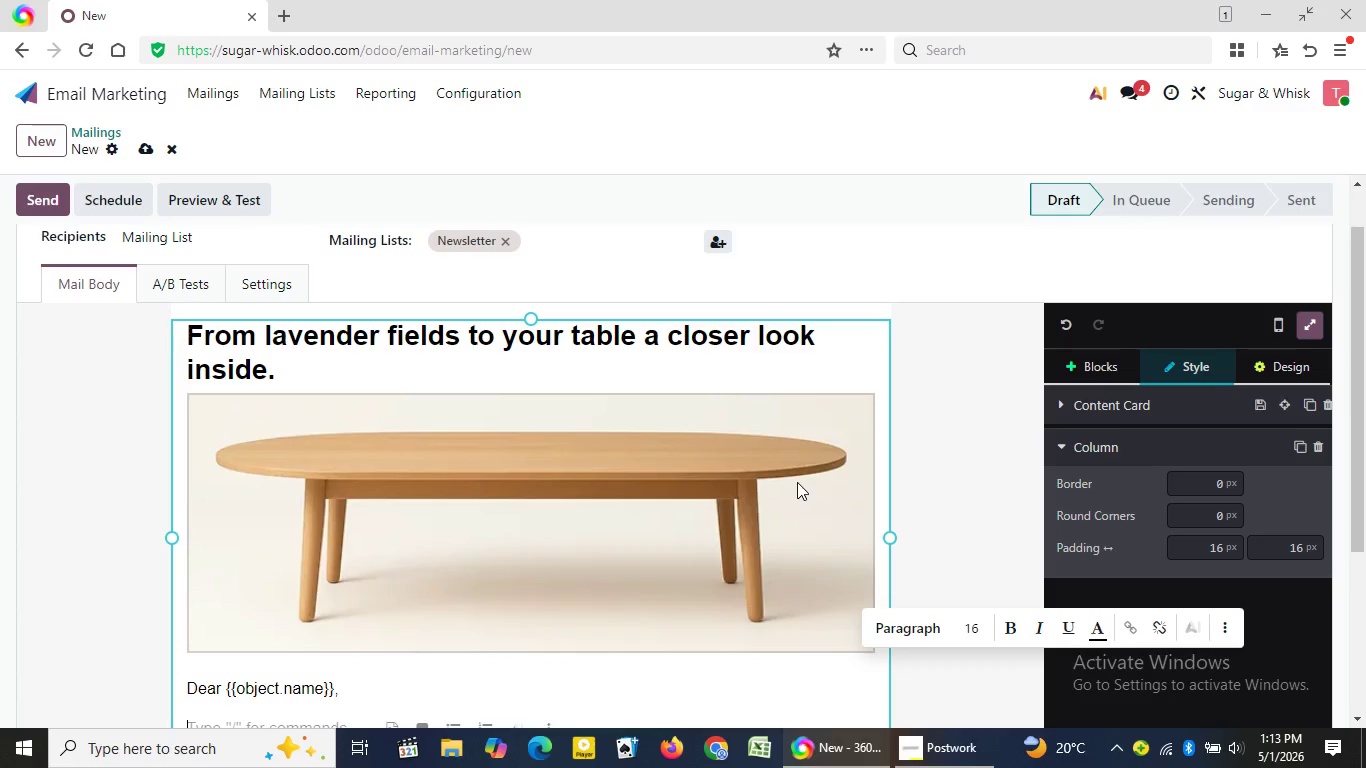 
wait(8.92)
 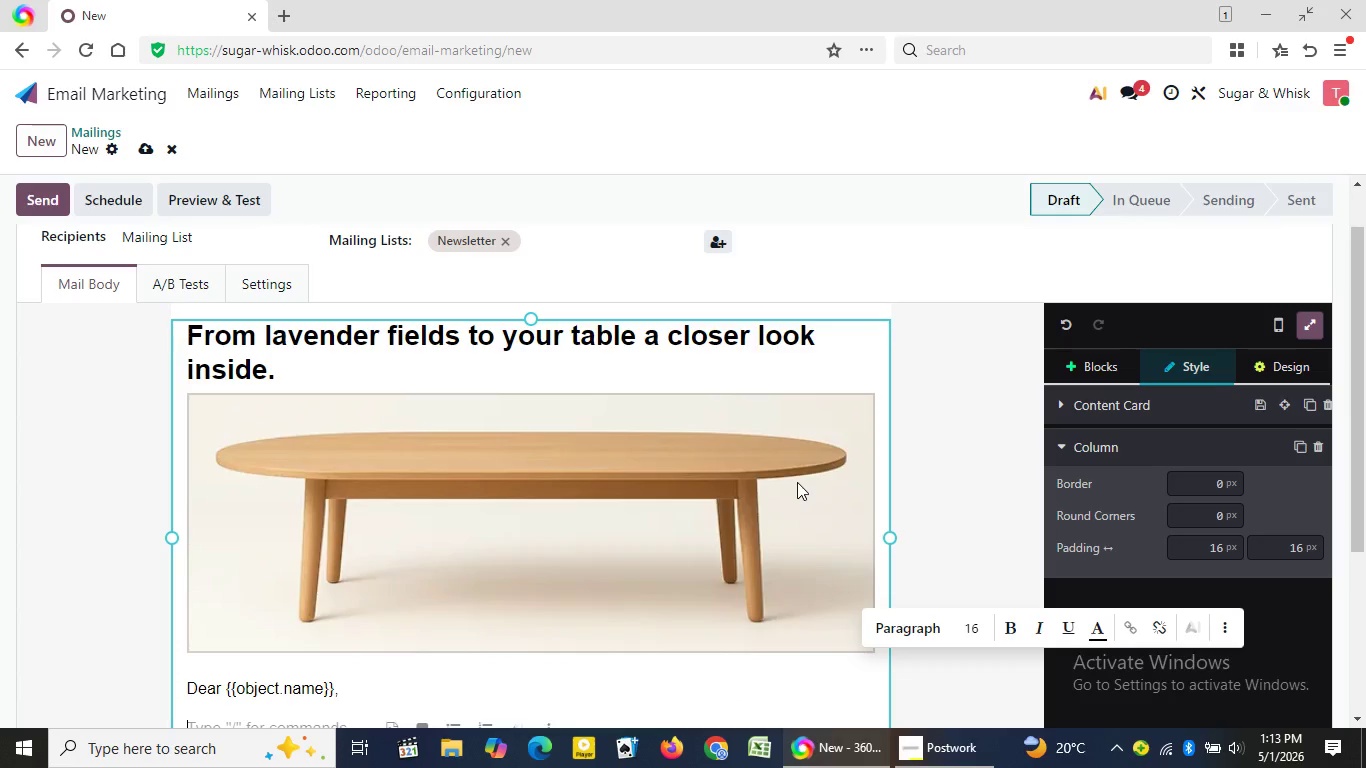 
left_click_drag(start_coordinate=[1354, 287], to_coordinate=[1365, 379])
 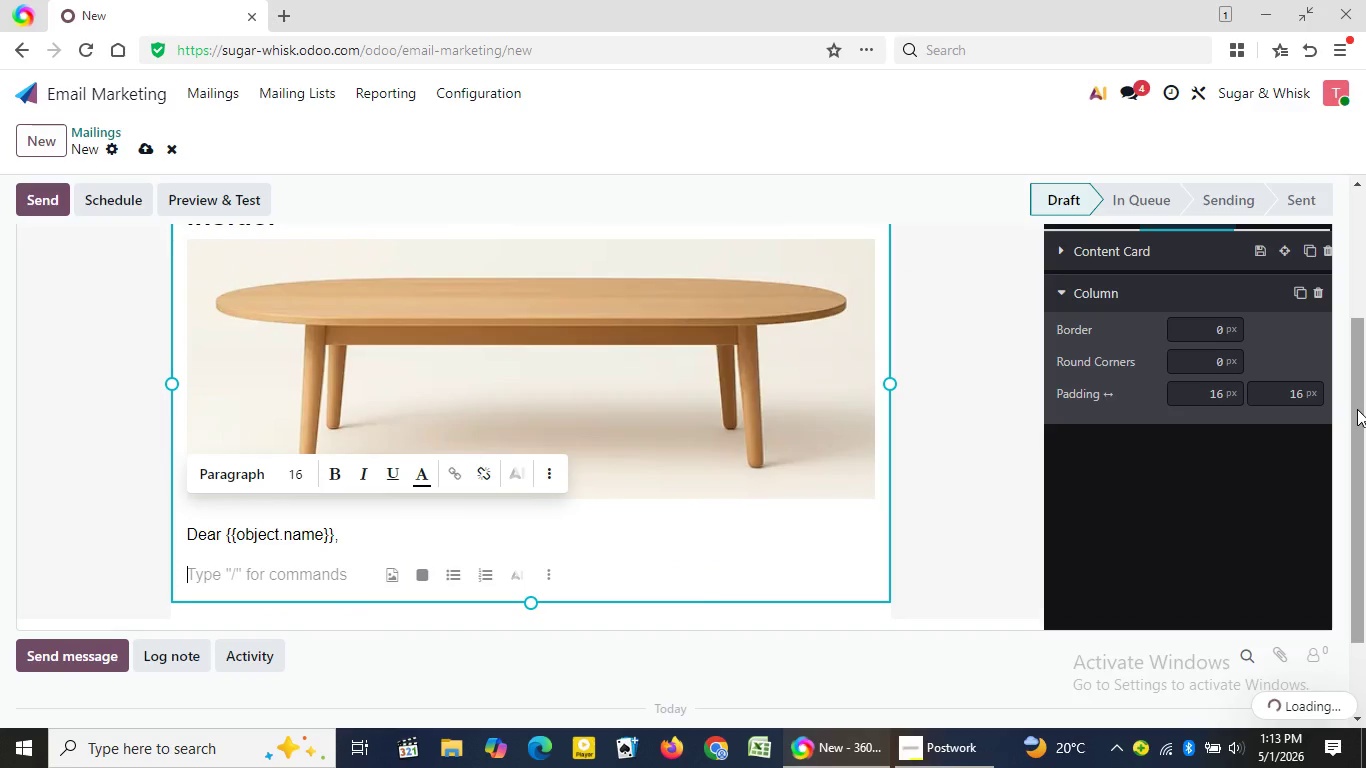 
left_click_drag(start_coordinate=[1356, 395], to_coordinate=[1357, 418])
 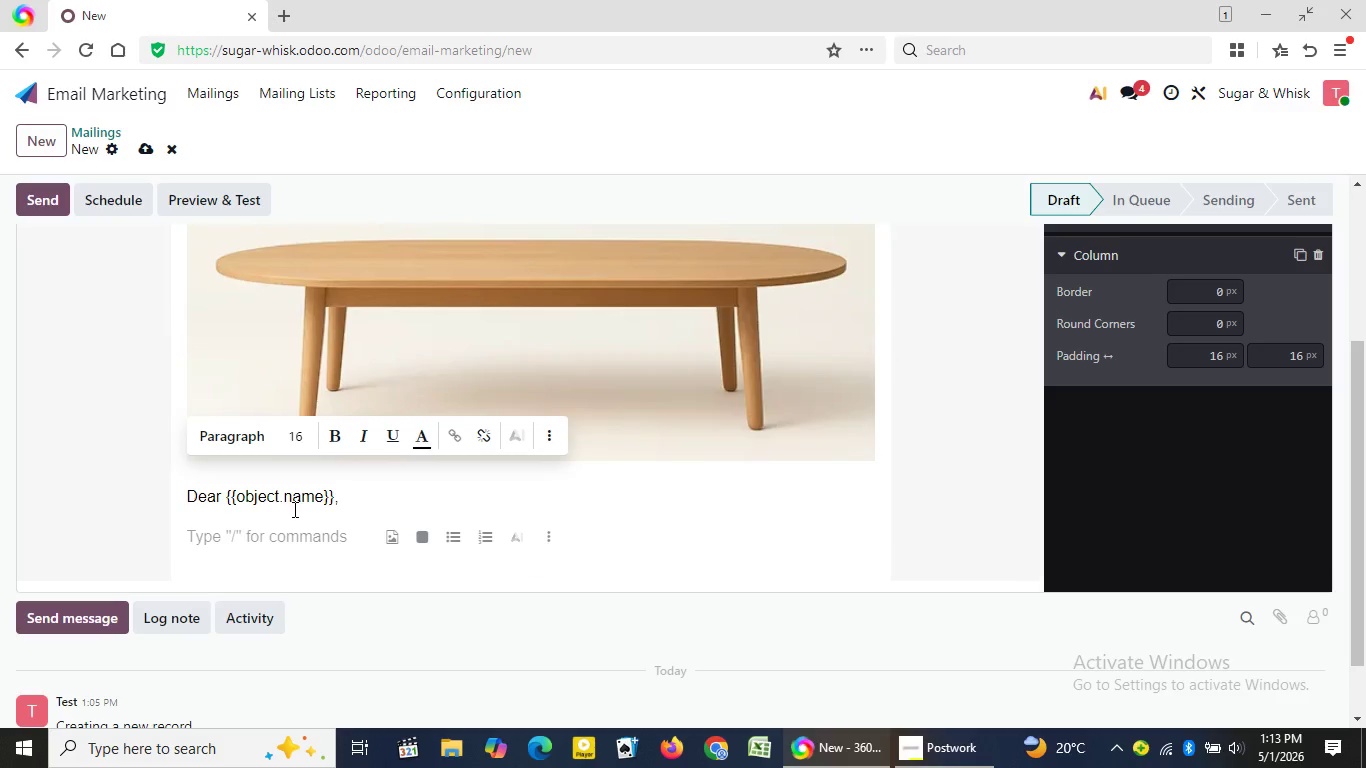 
type(Every creation)
 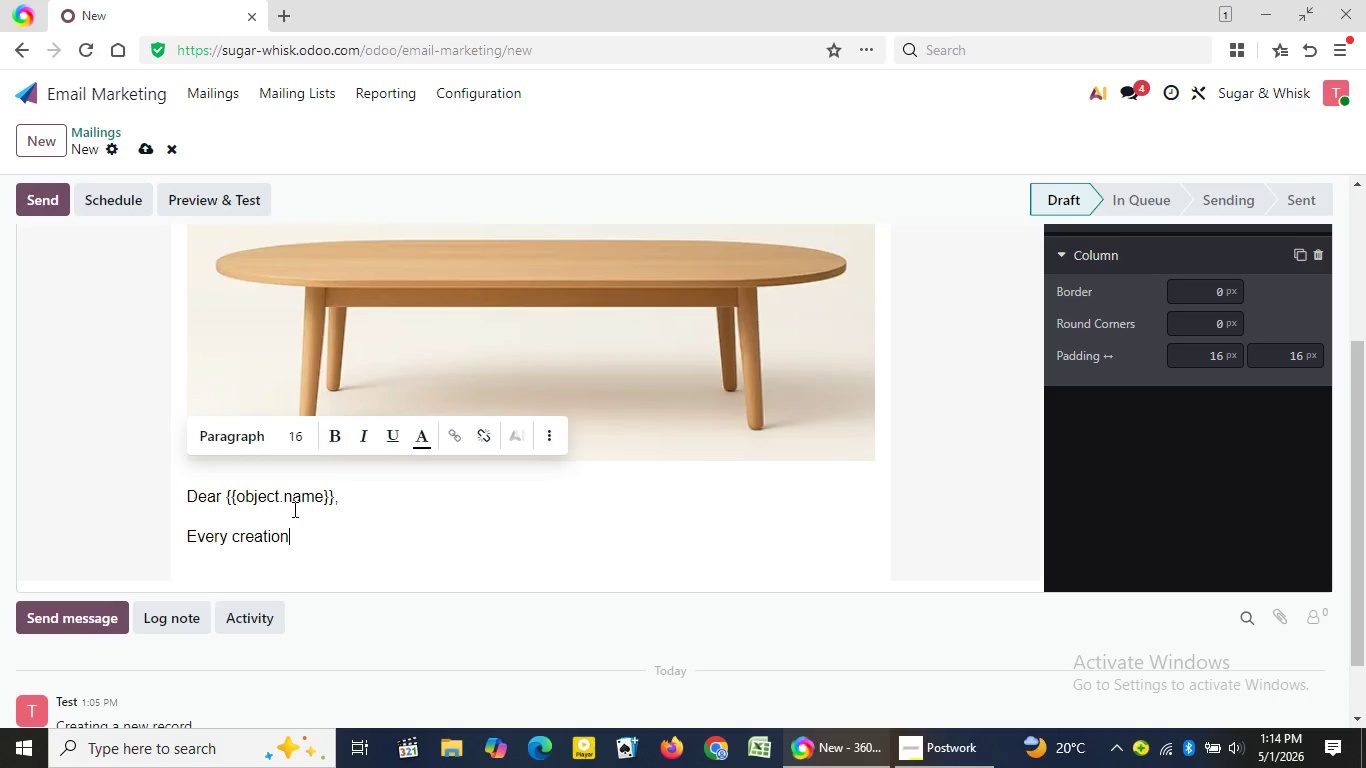 
wait(30.03)
 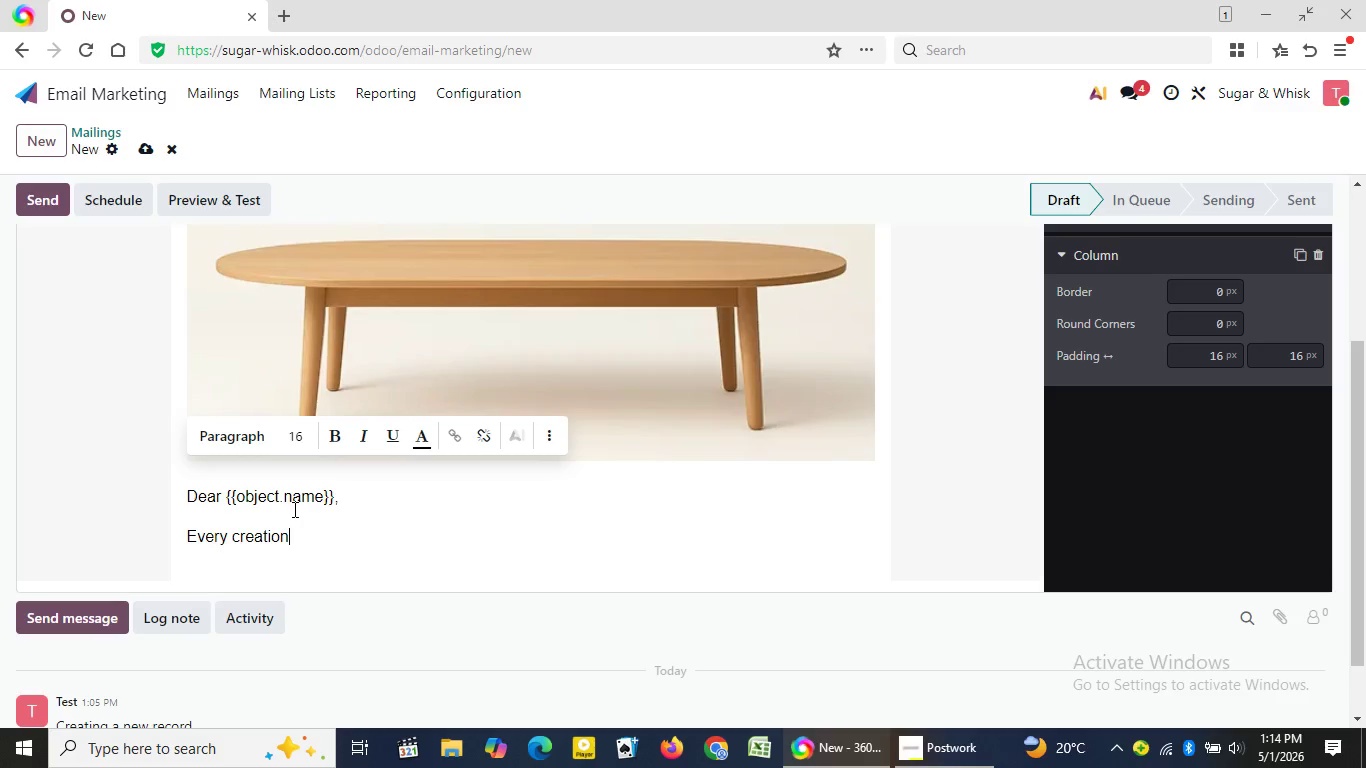 
type( in oue)
key(Backspace)
type(r Botani)
 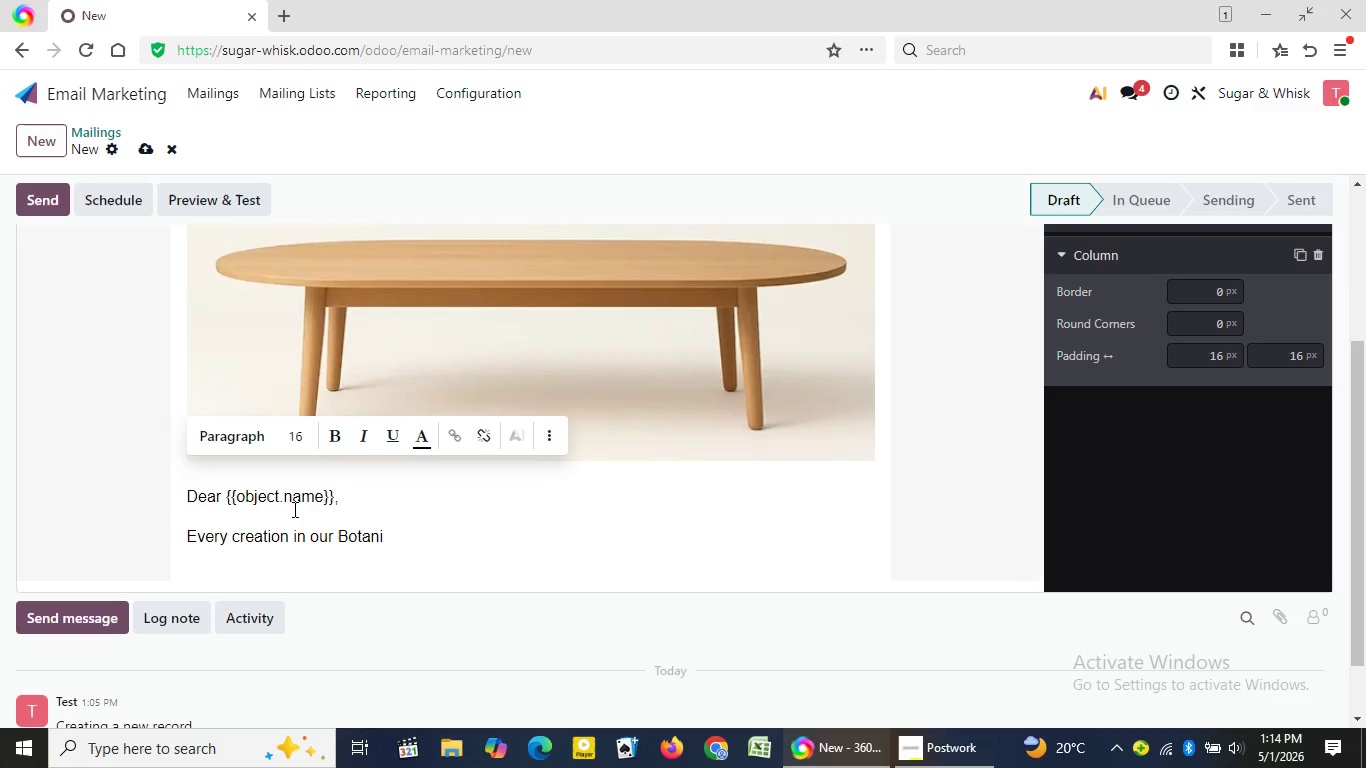 
wait(20.0)
 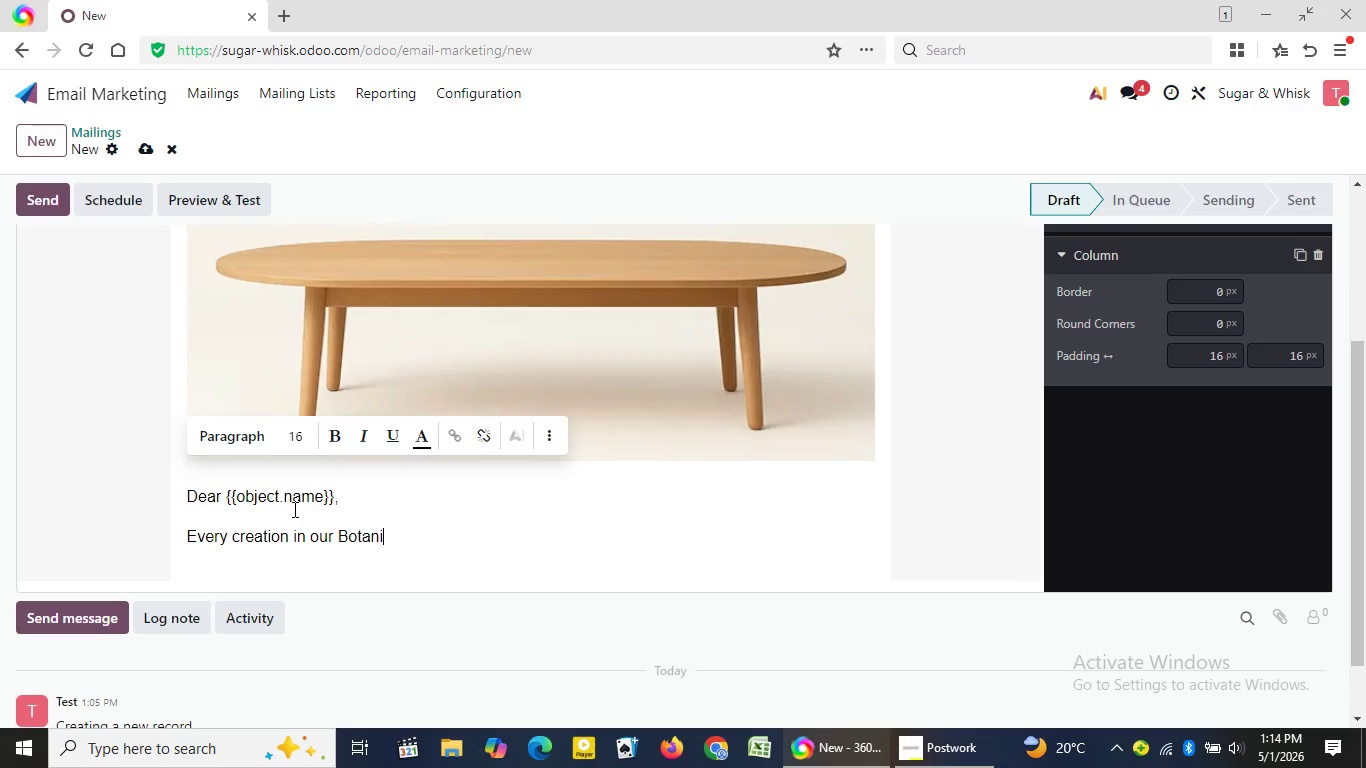 
type(cal Collection beg)
 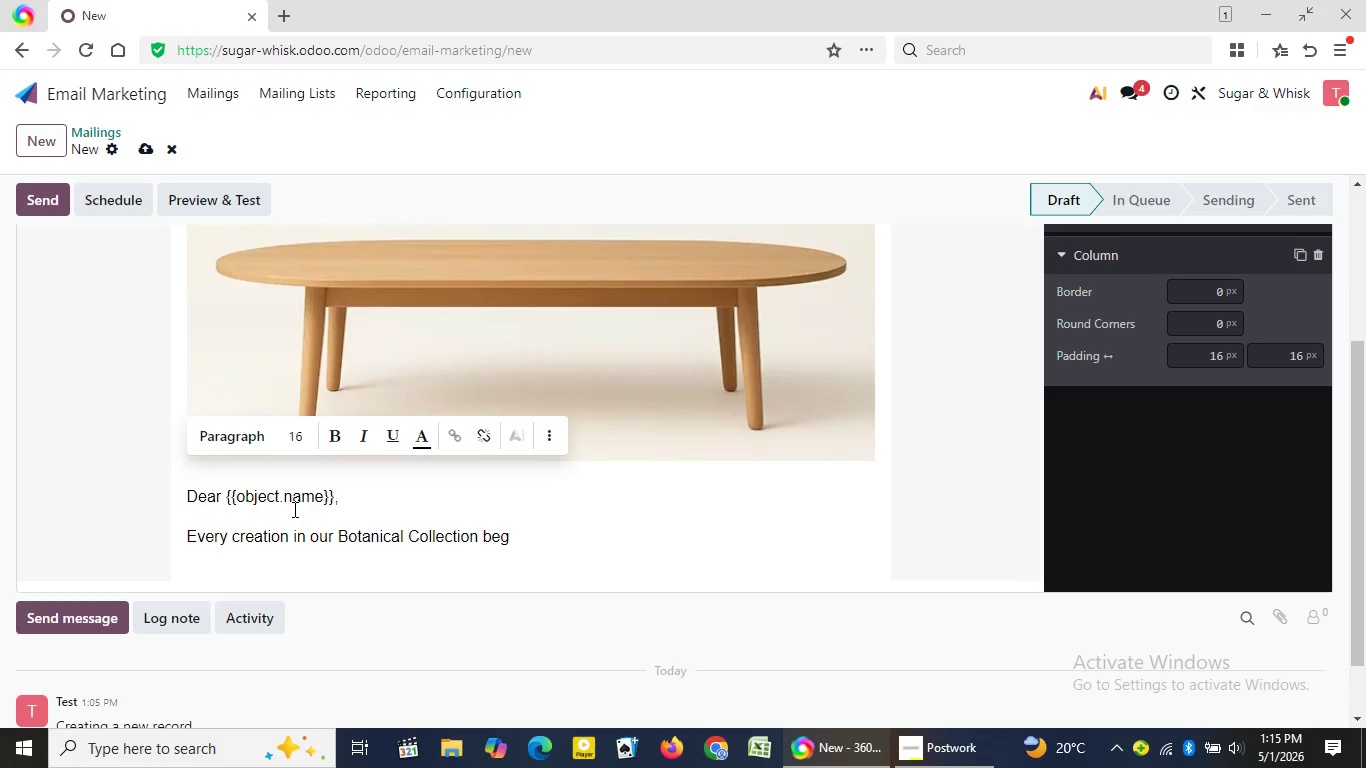 
wait(19.95)
 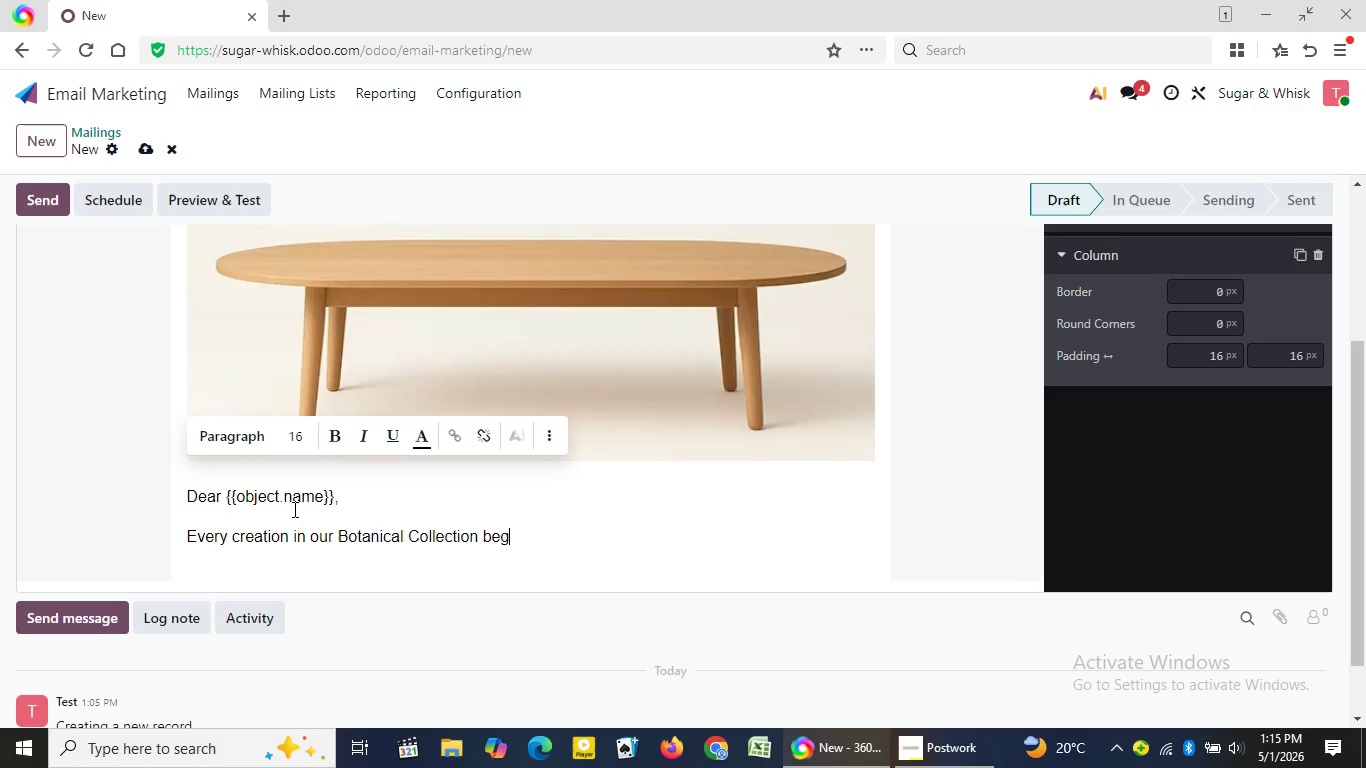 
type(ins long )
 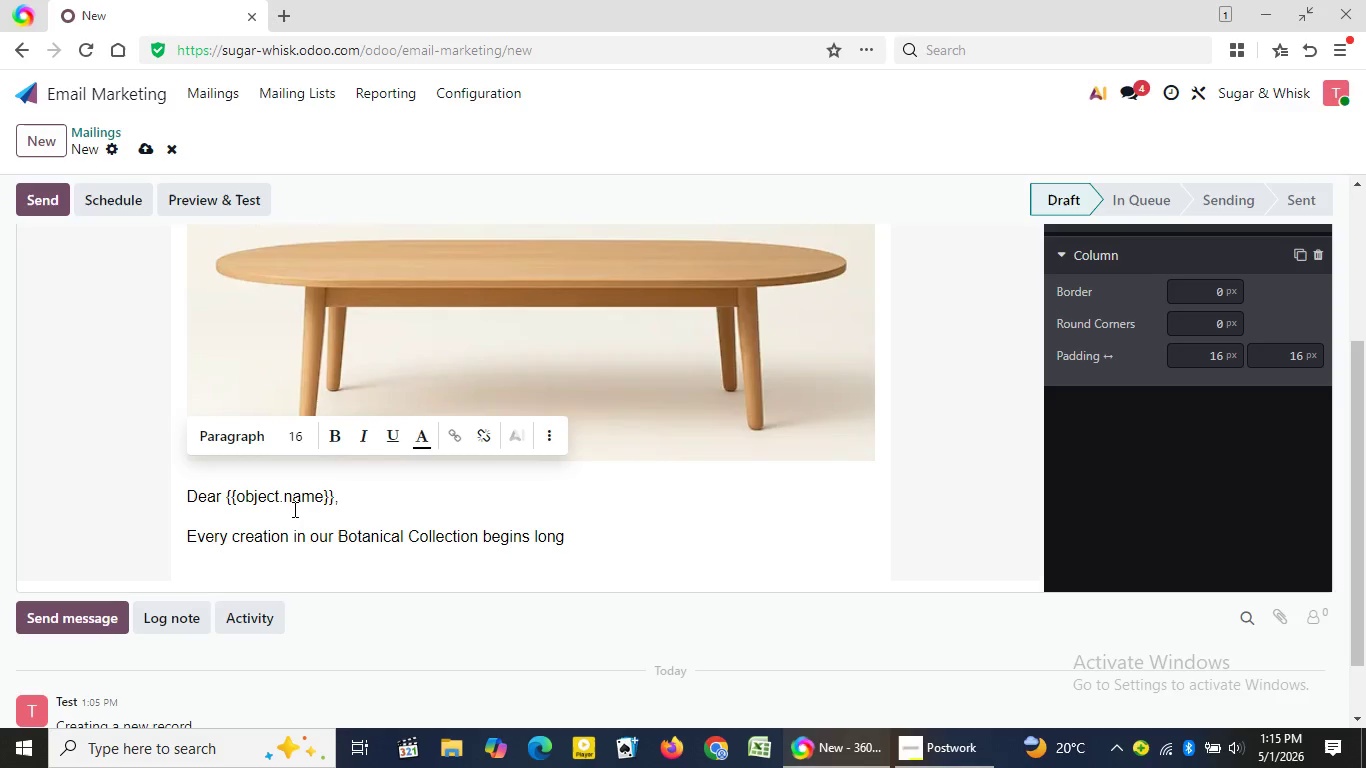 
wait(18.06)
 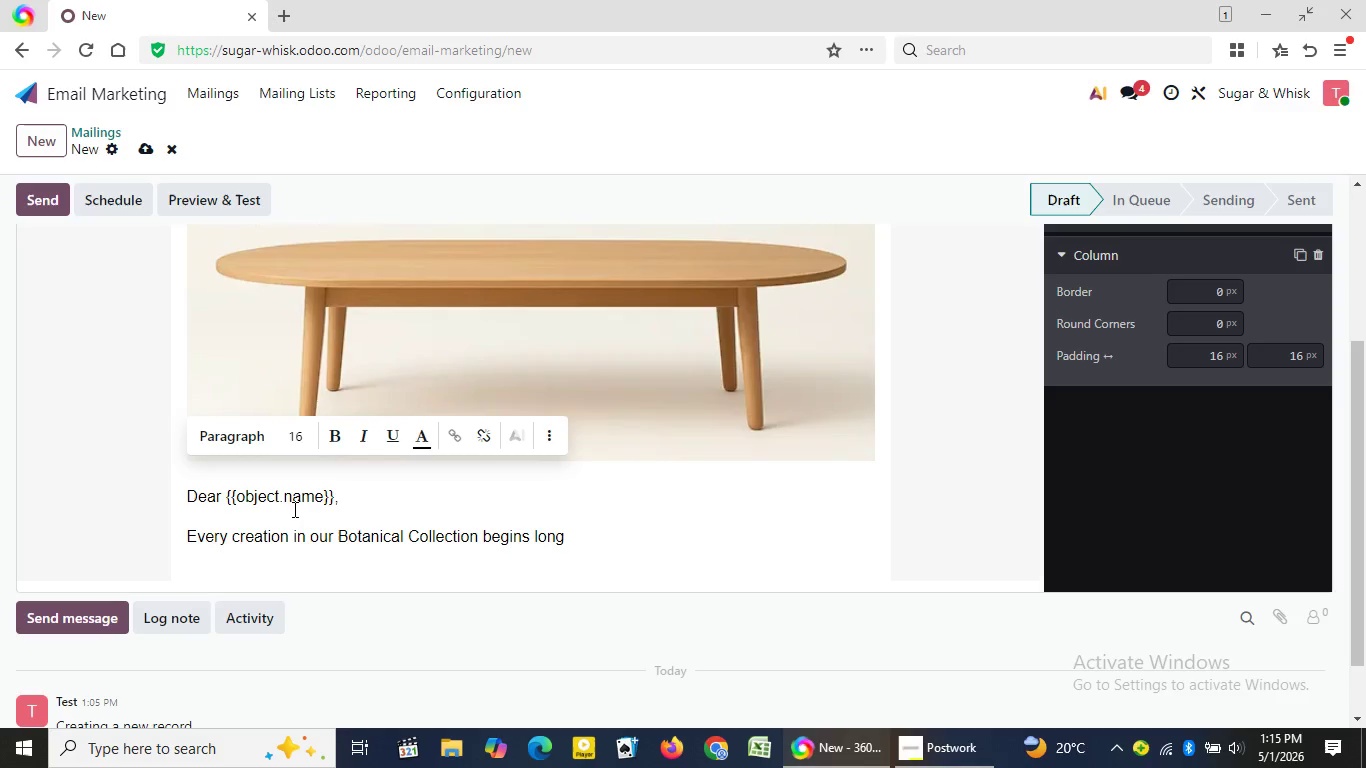 
type(before)
 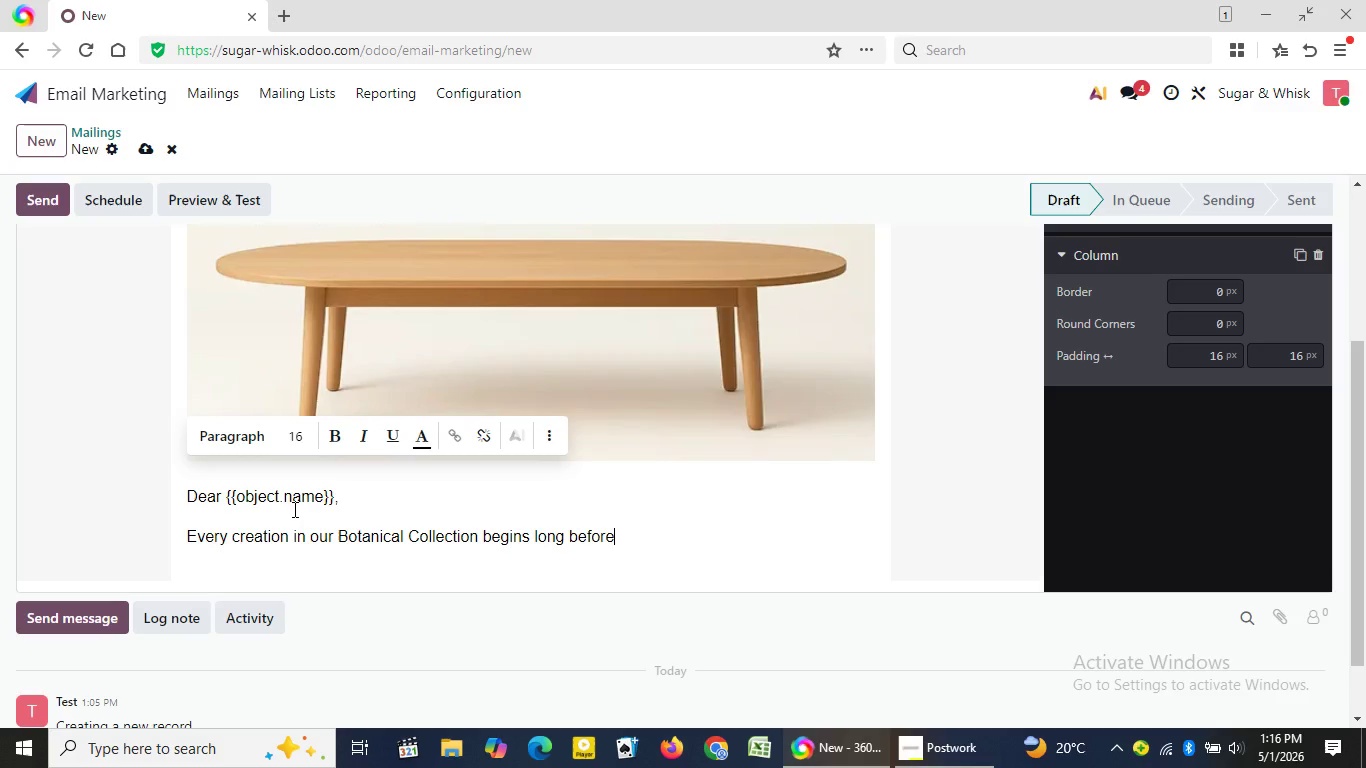 
wait(17.89)
 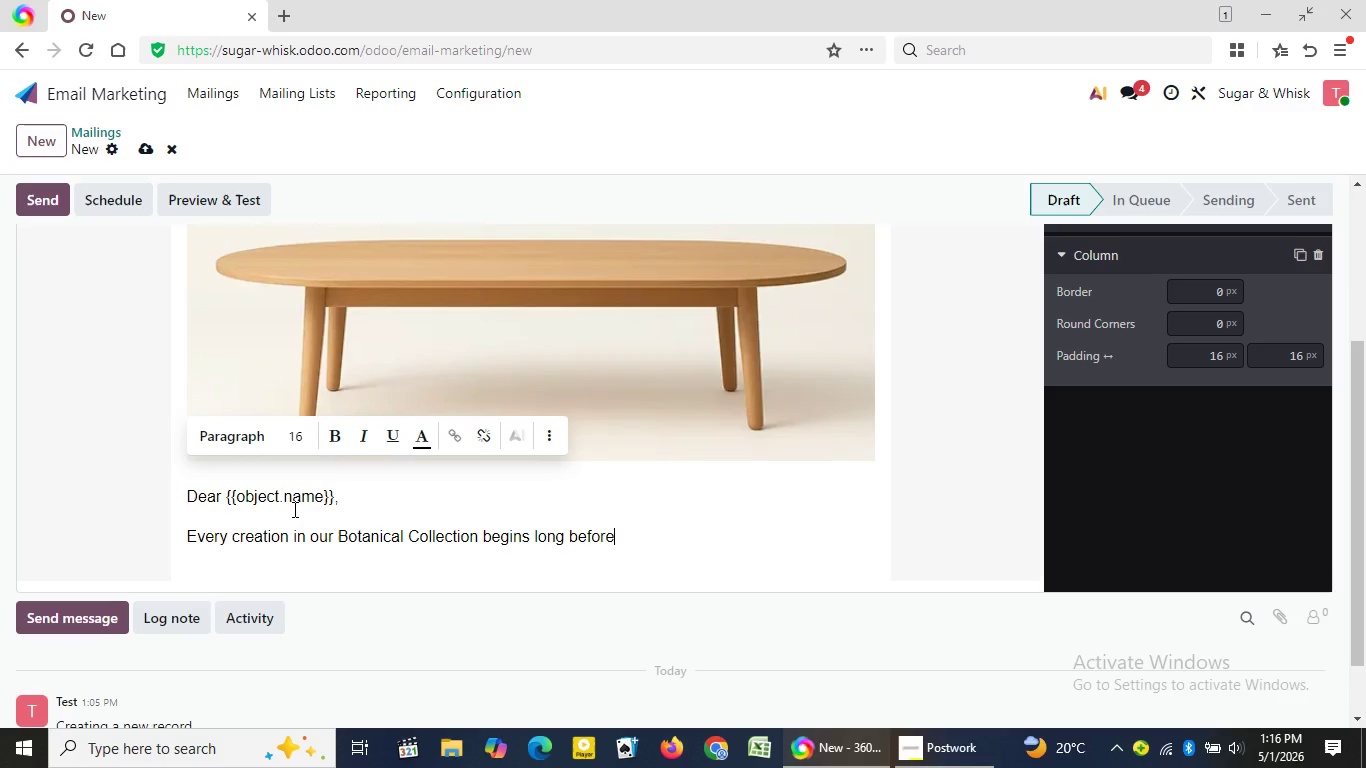 
type( it reaches the pat)
 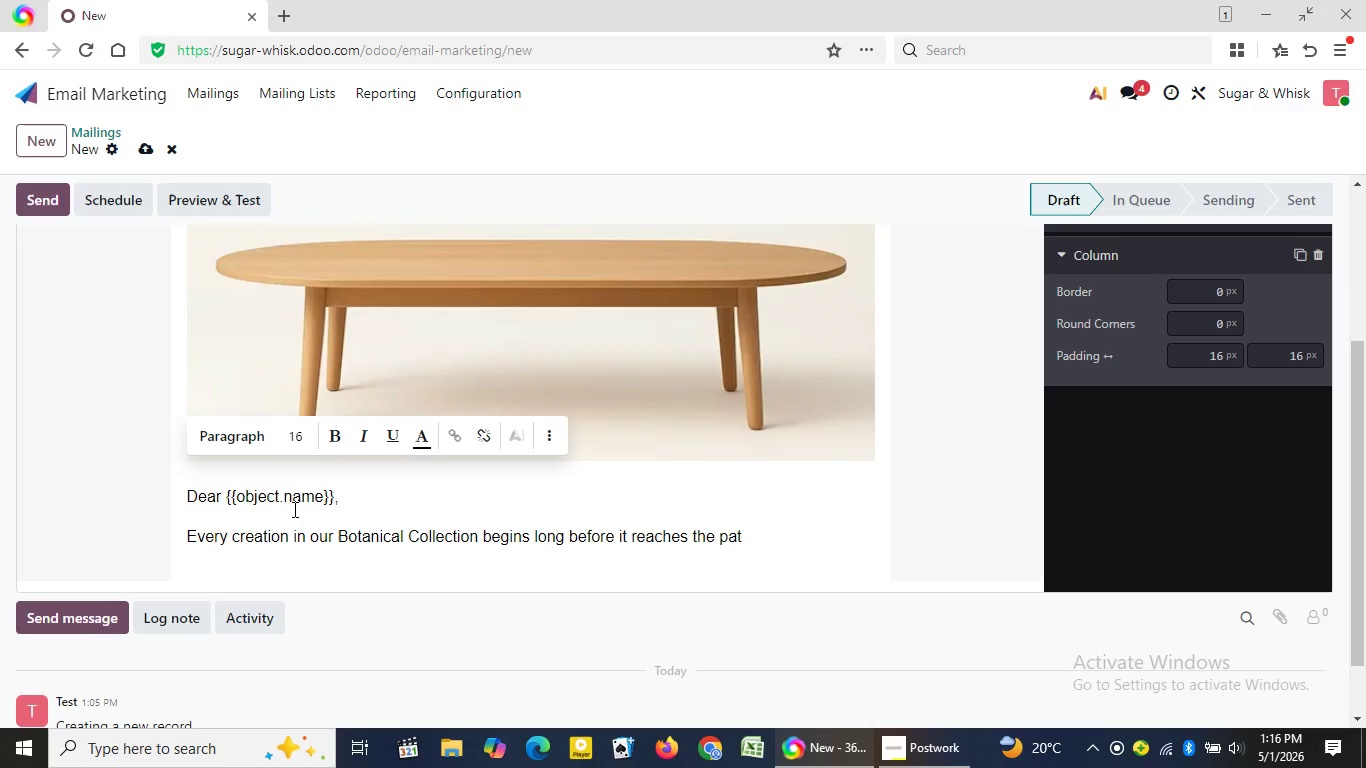 
wait(15.44)
 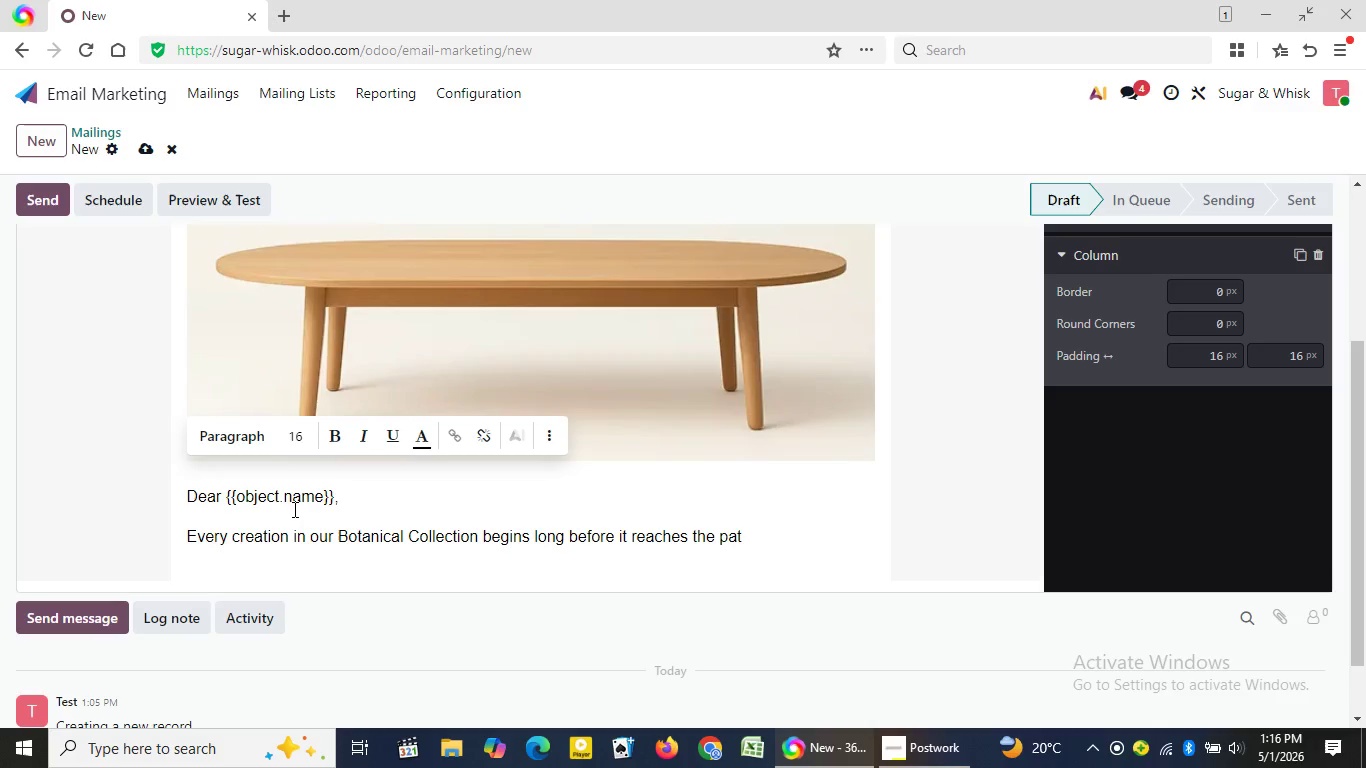 
type(isserie)
 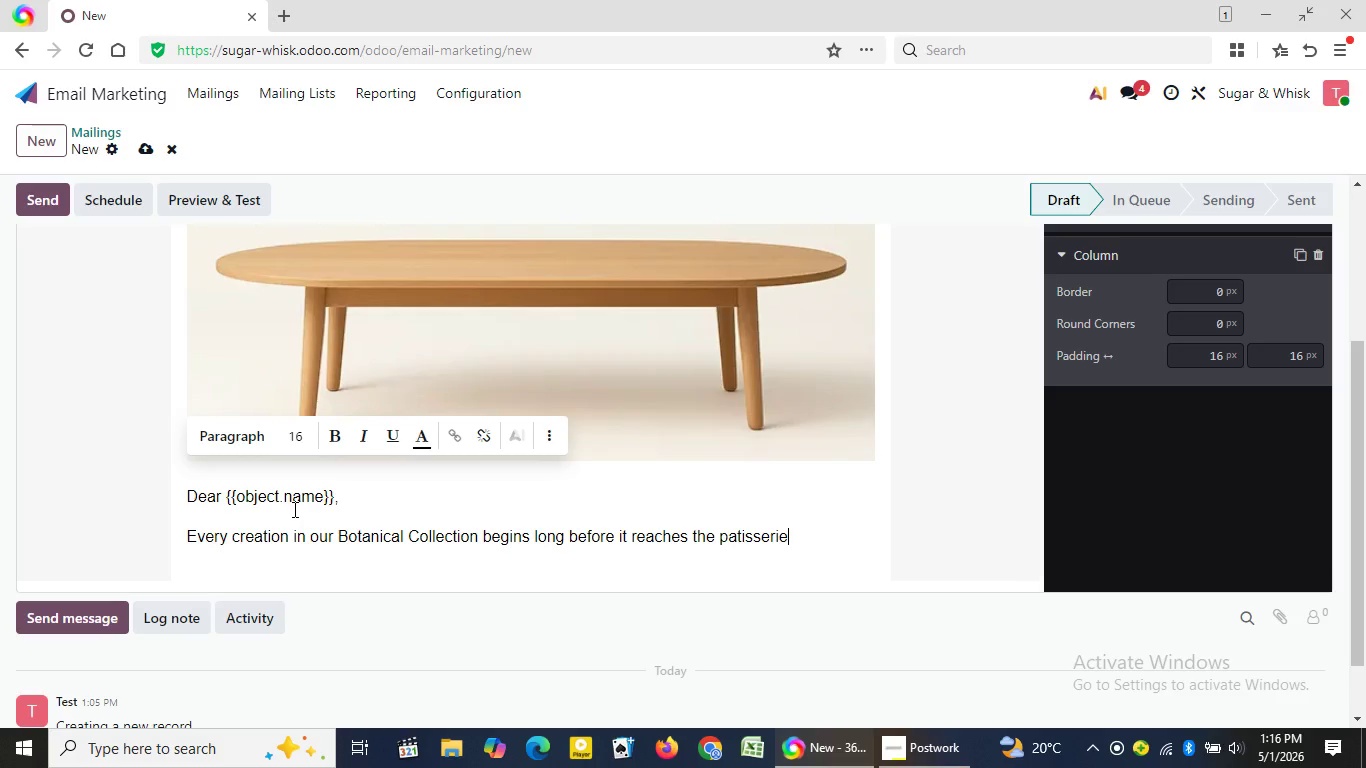 
wait(7.11)
 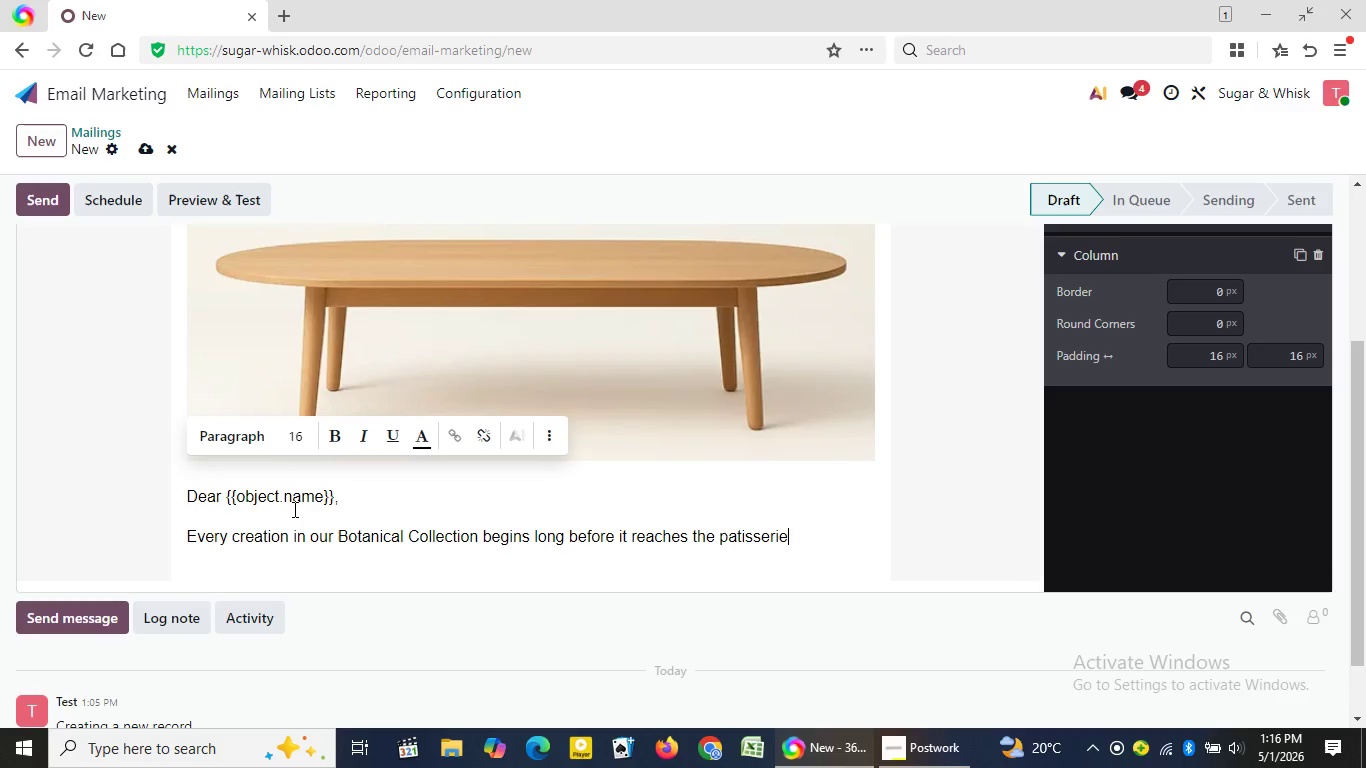 
key(Period)
 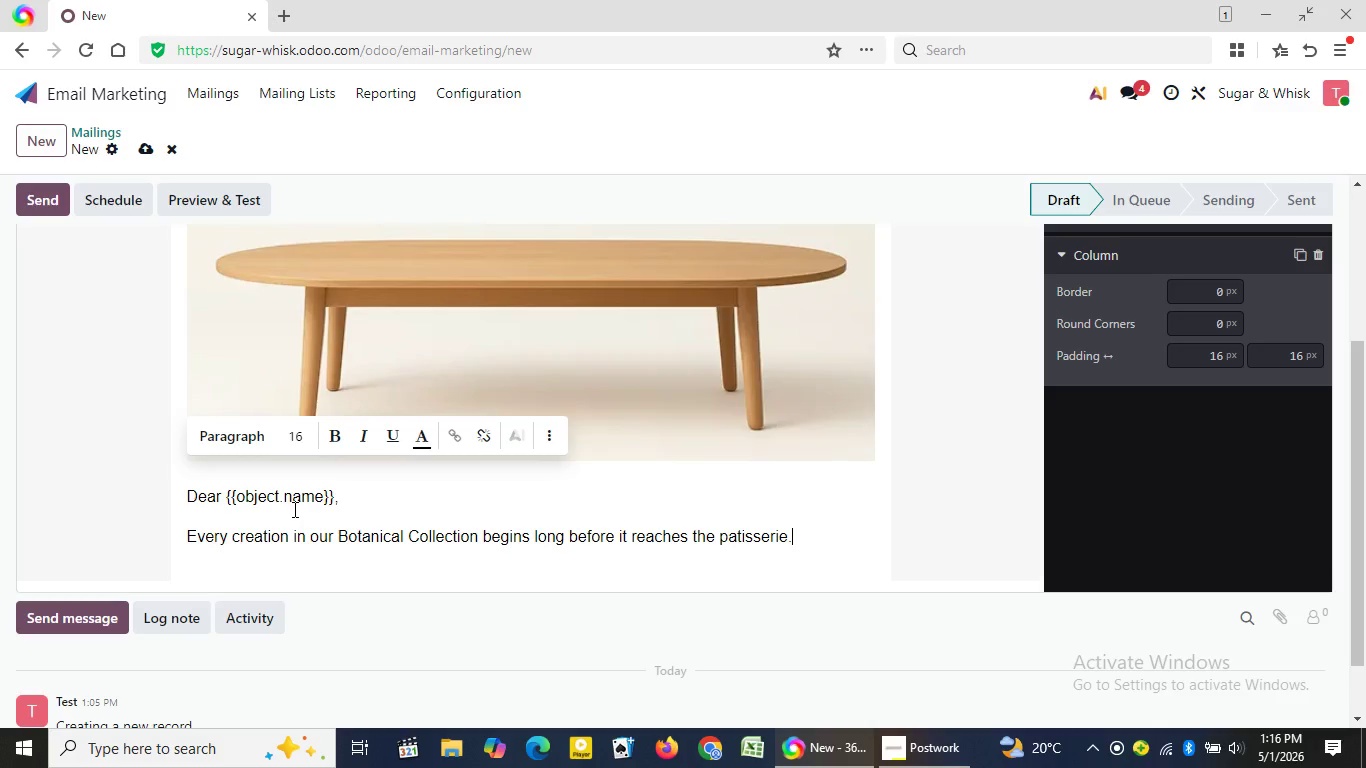 
key(Enter)
 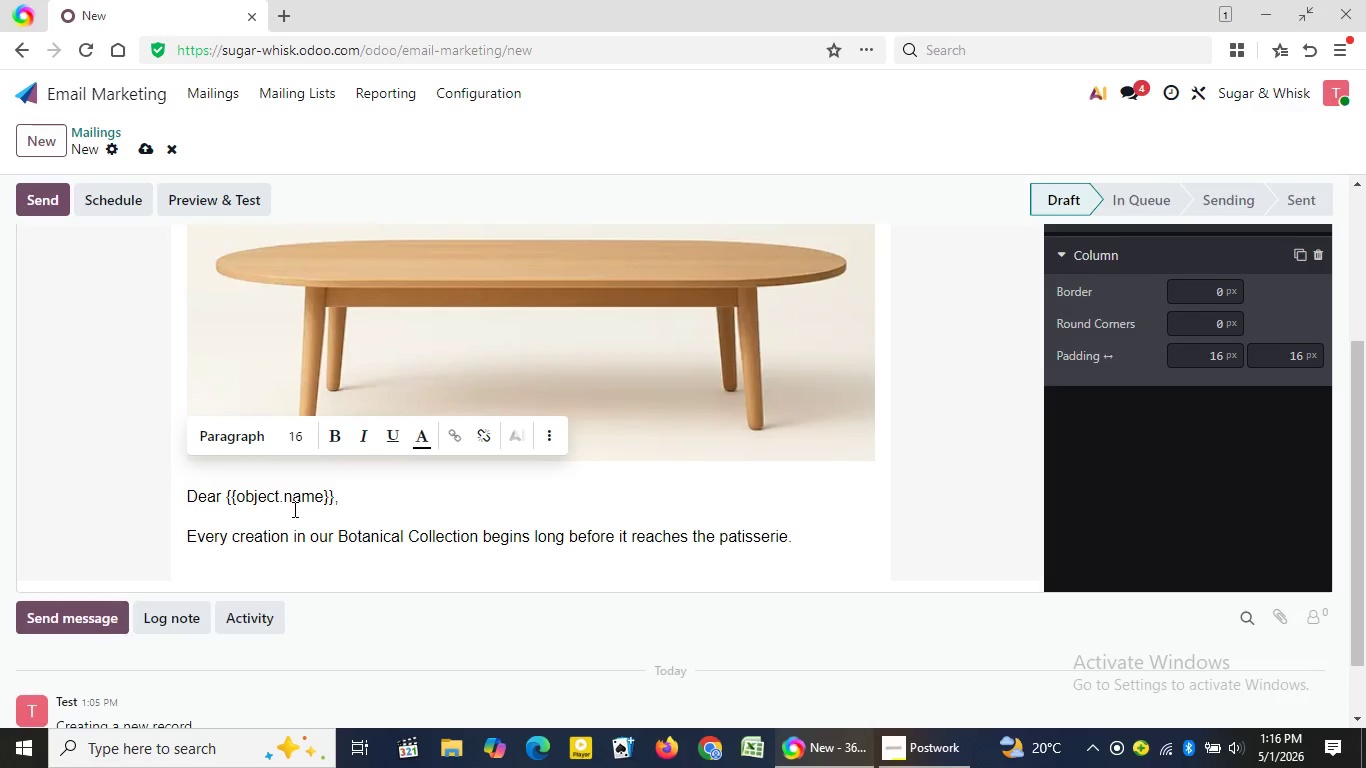 
type(It is )
key(Backspace)
key(Backspace)
key(Backspace)
 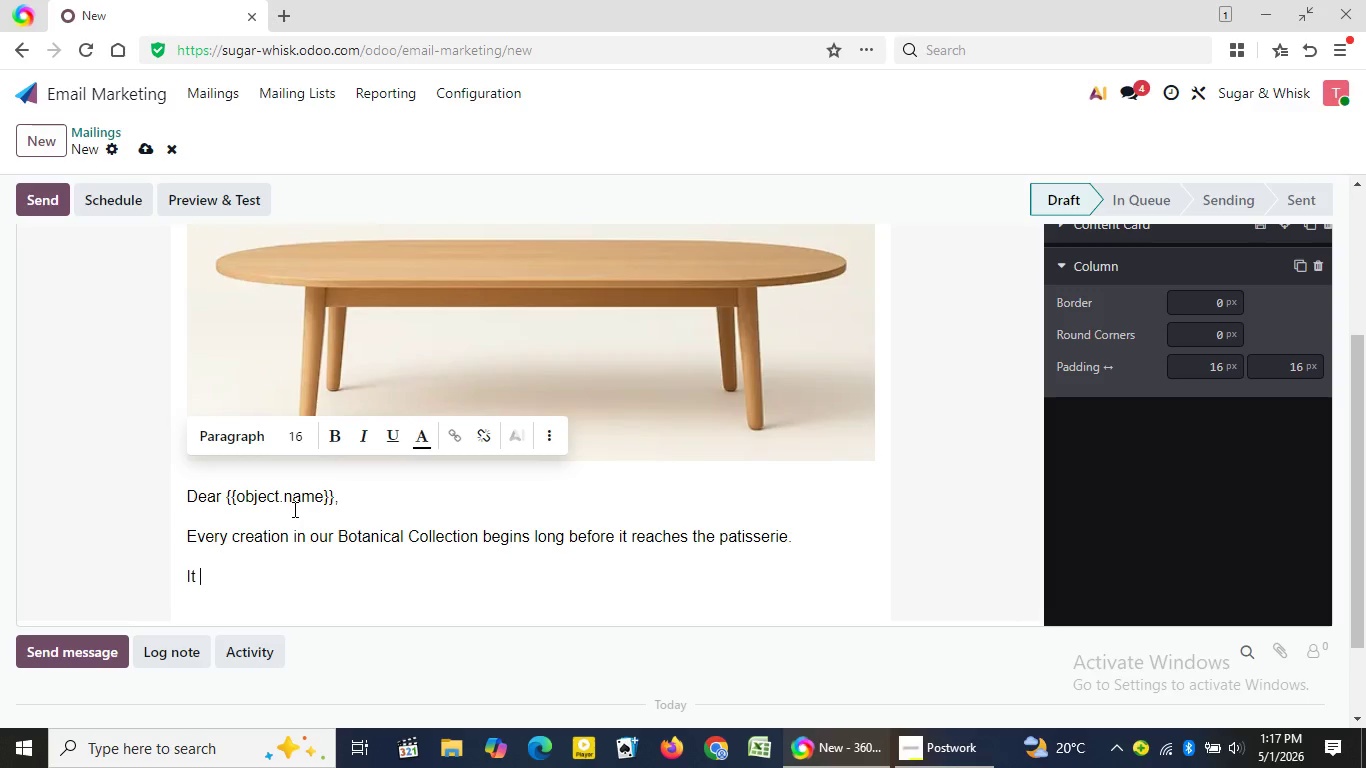 
wait(21.81)
 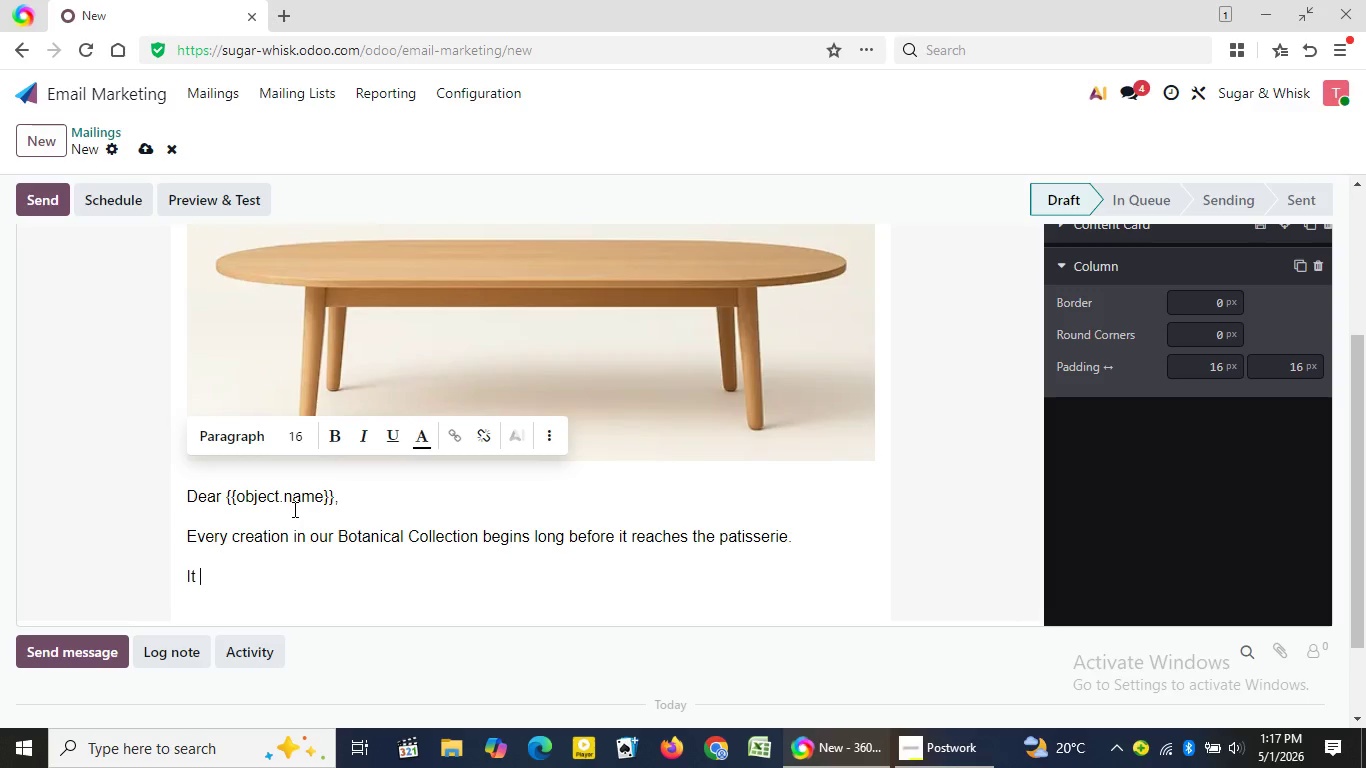 
type(begin)
 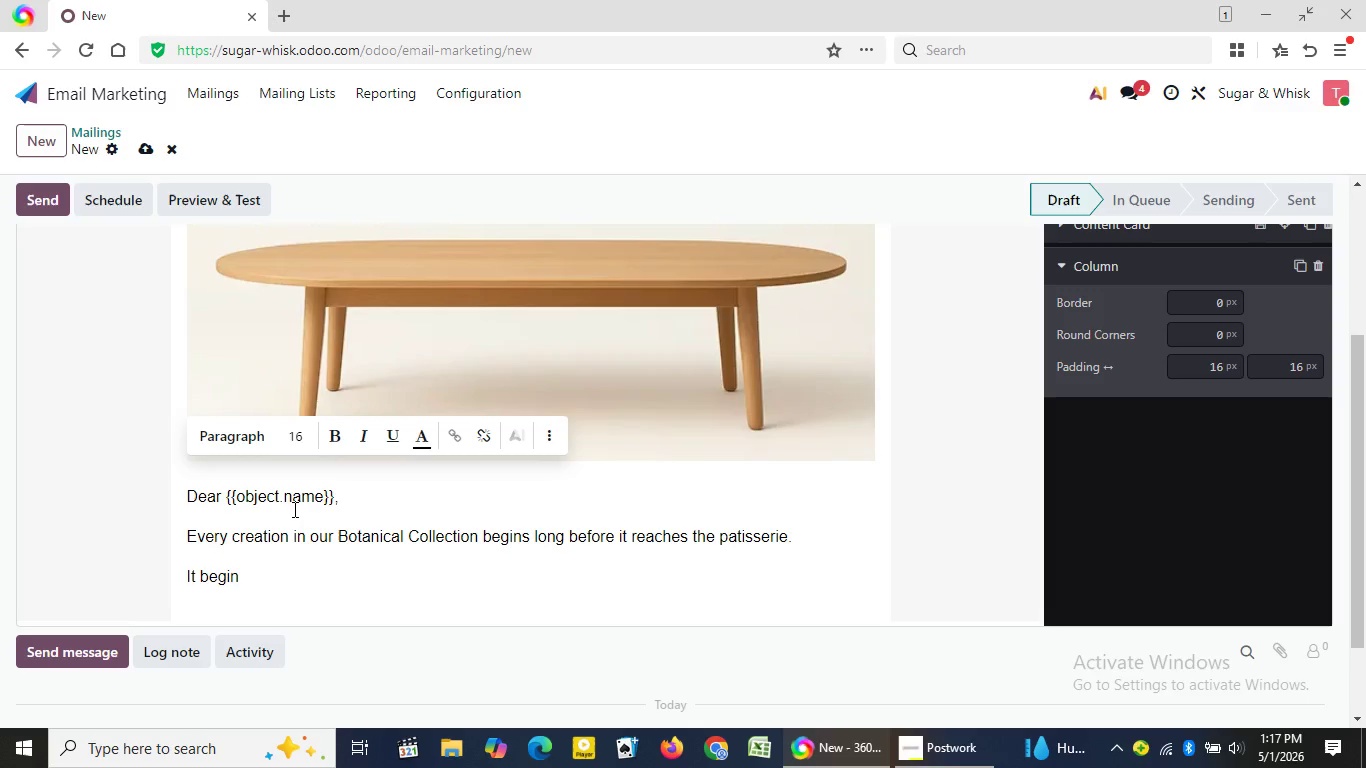 
wait(36.27)
 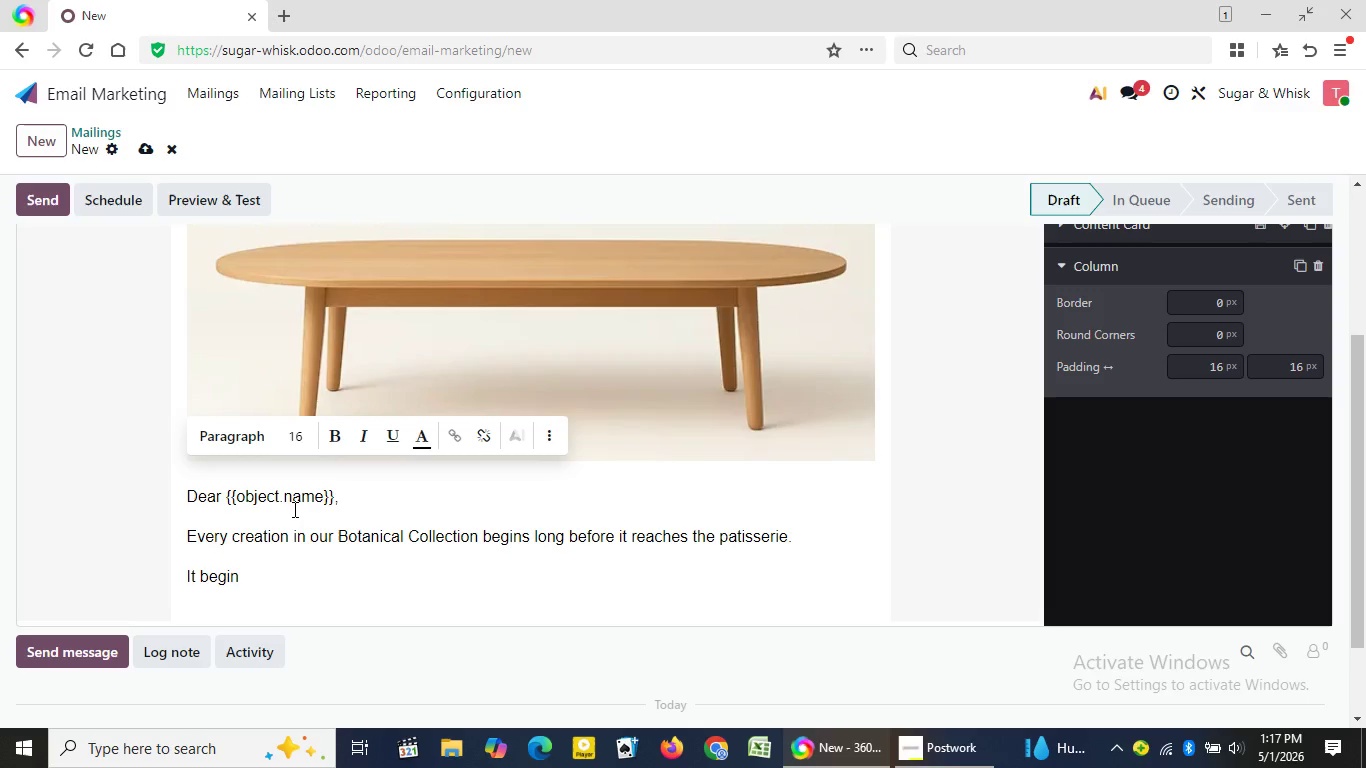 
type(s in sunli)
 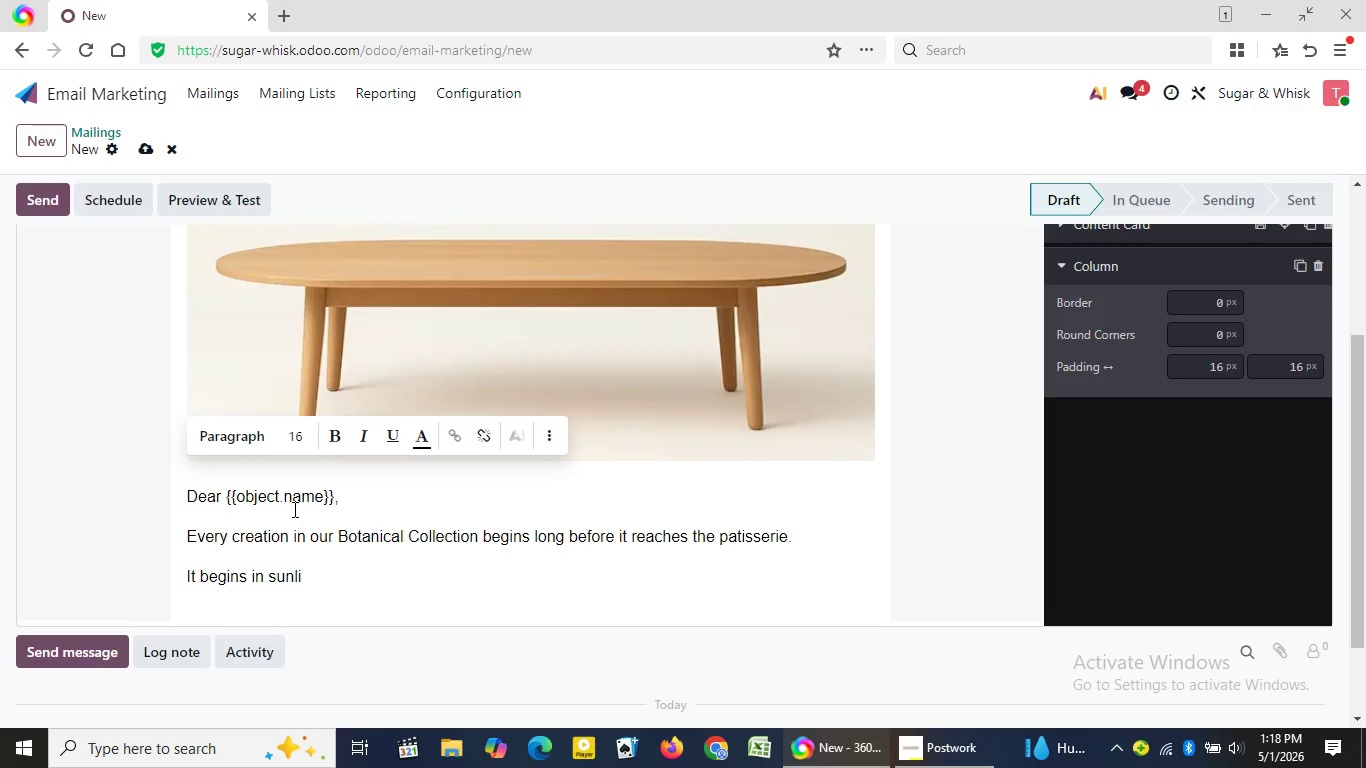 
key(T)
 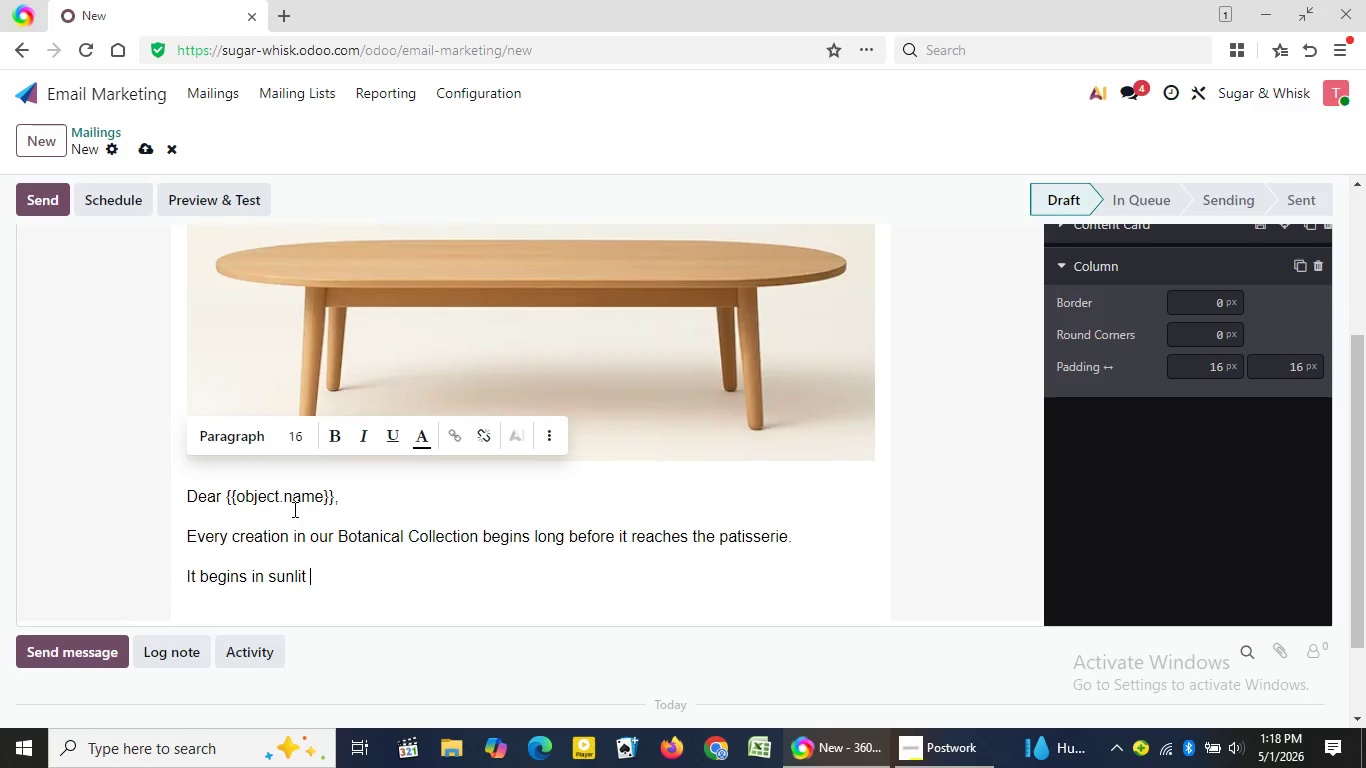 
key(Space)
 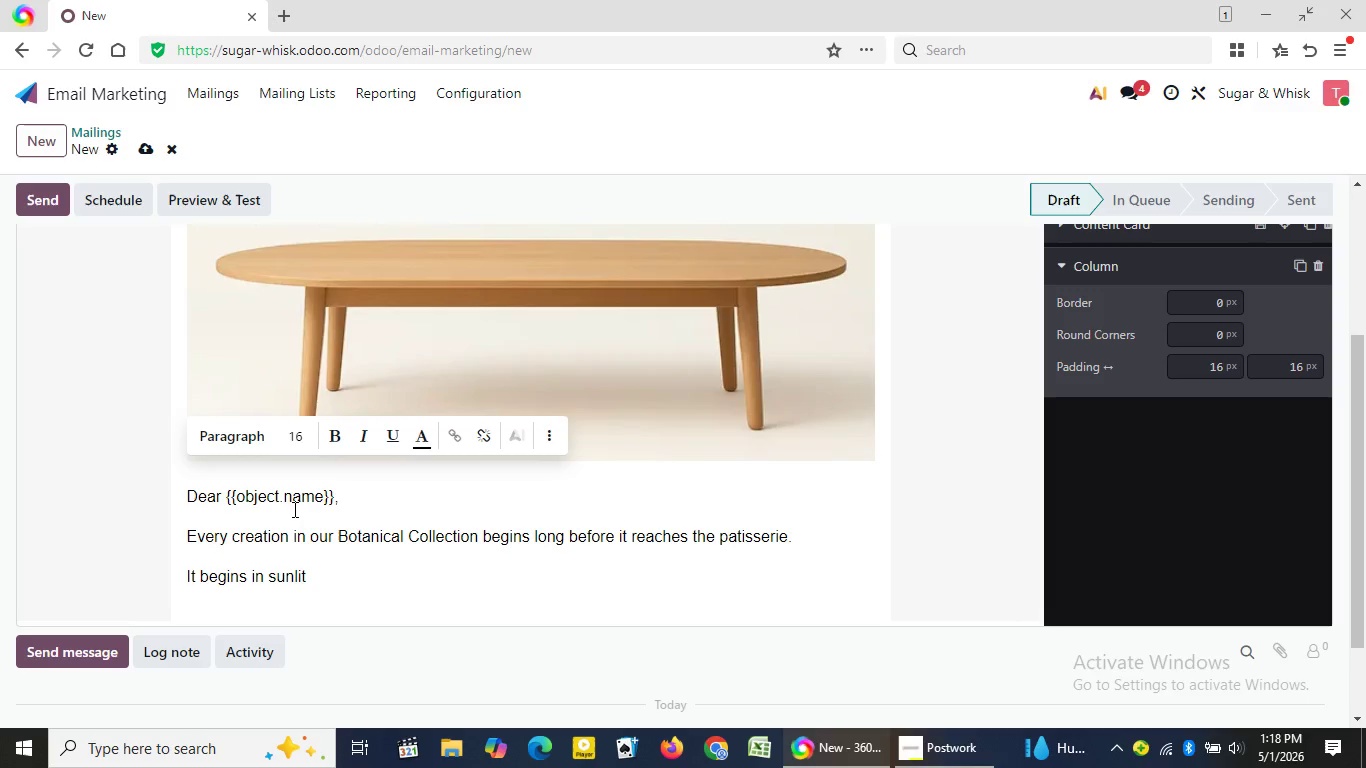 
type(lavender fie)
 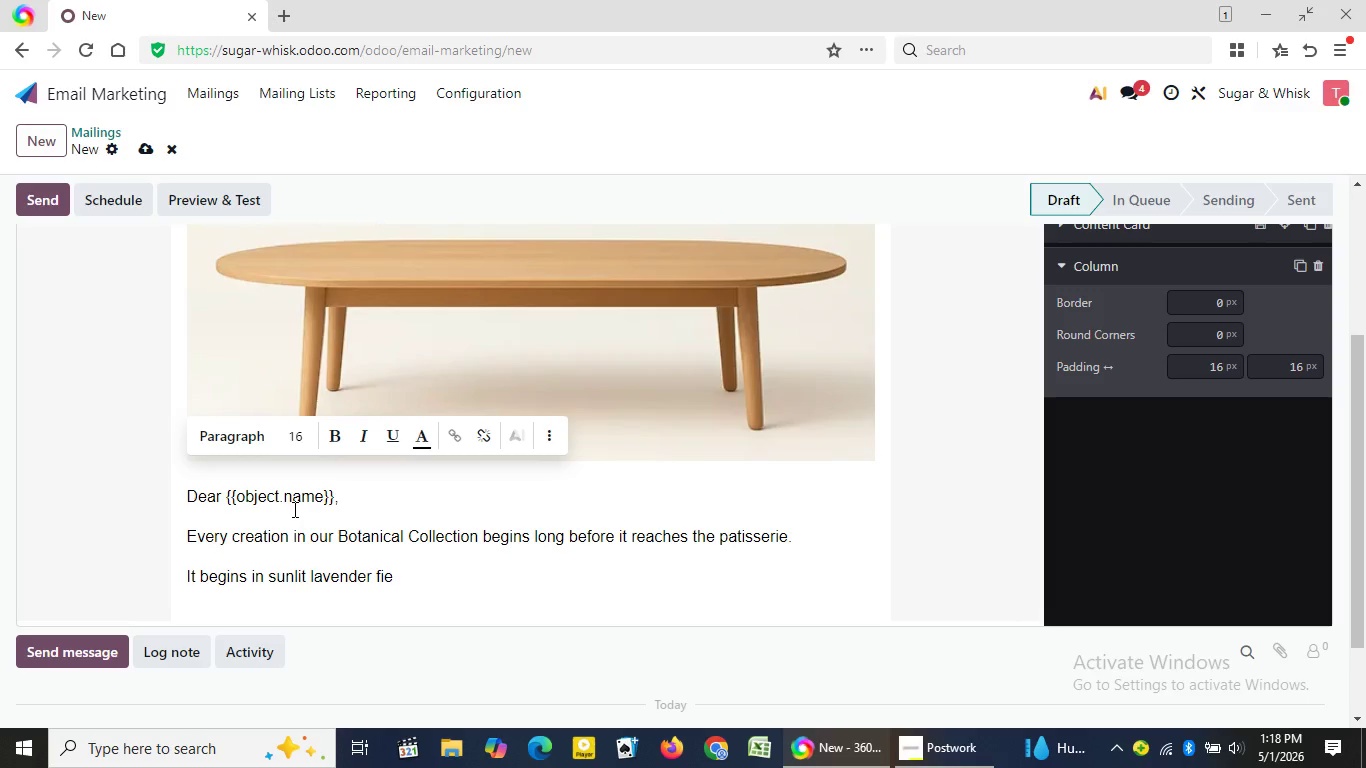 
type(lds, where each blossom )
 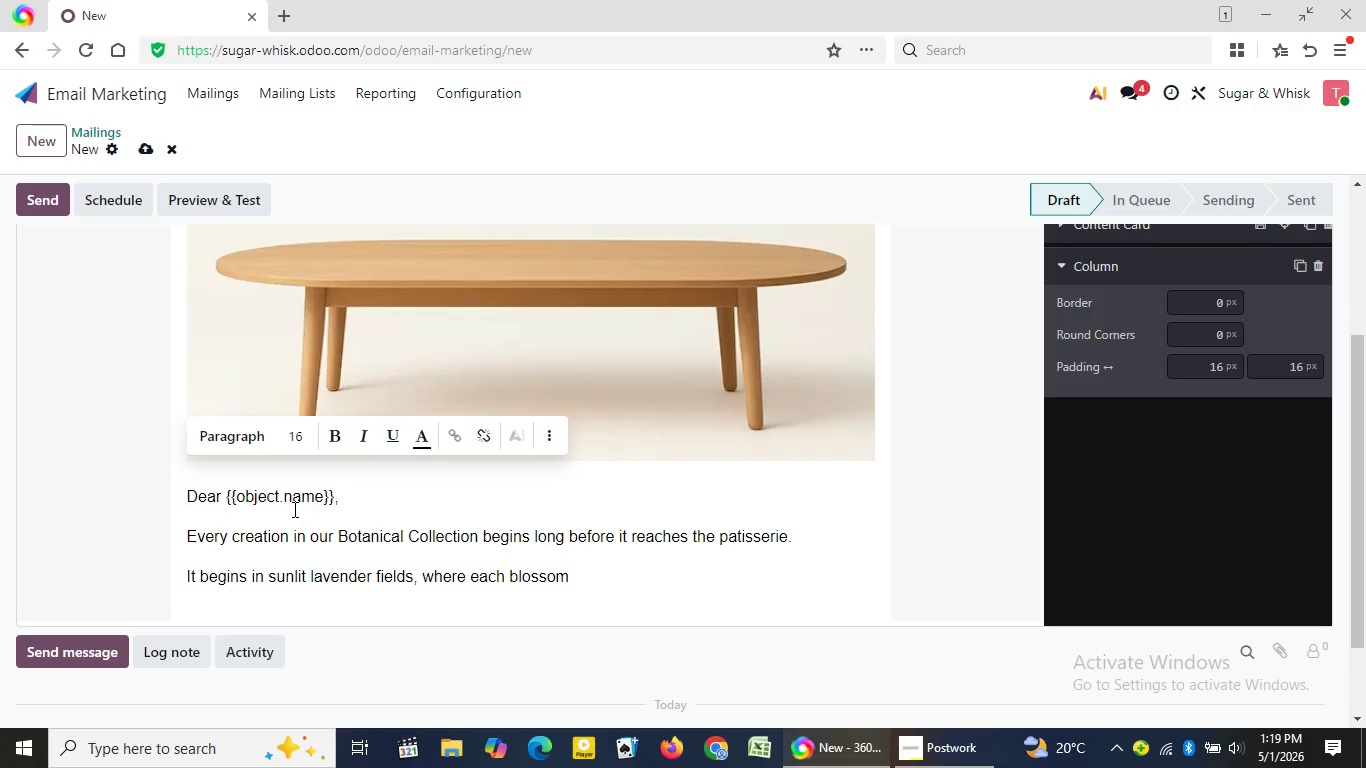 
wait(30.84)
 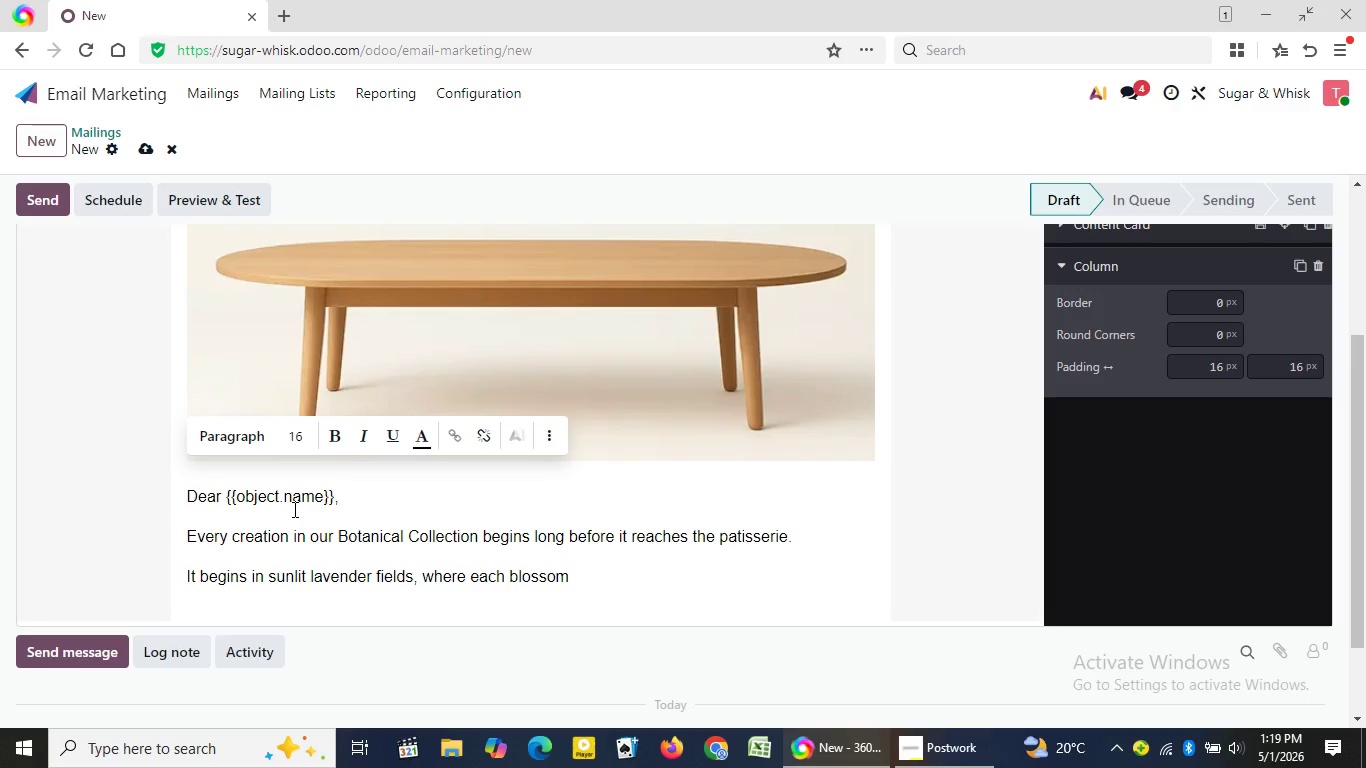 
type(is carefully harve)
 